 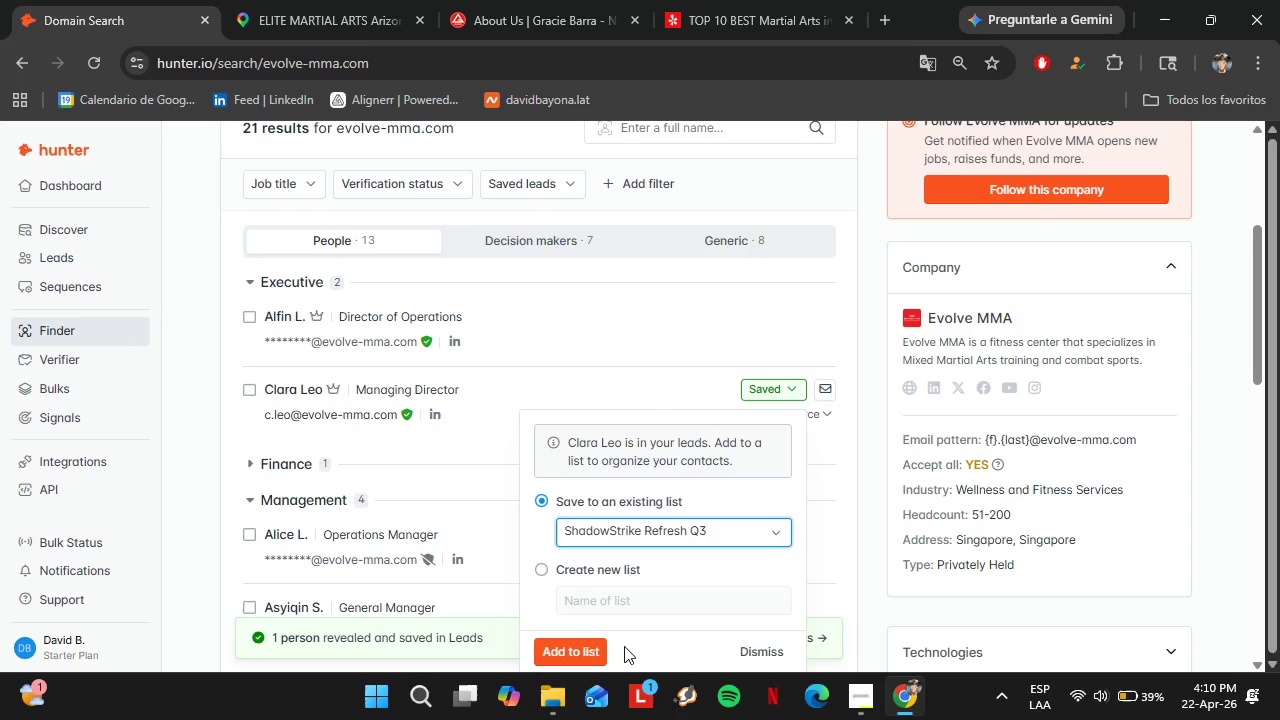 
left_click([565, 646])
 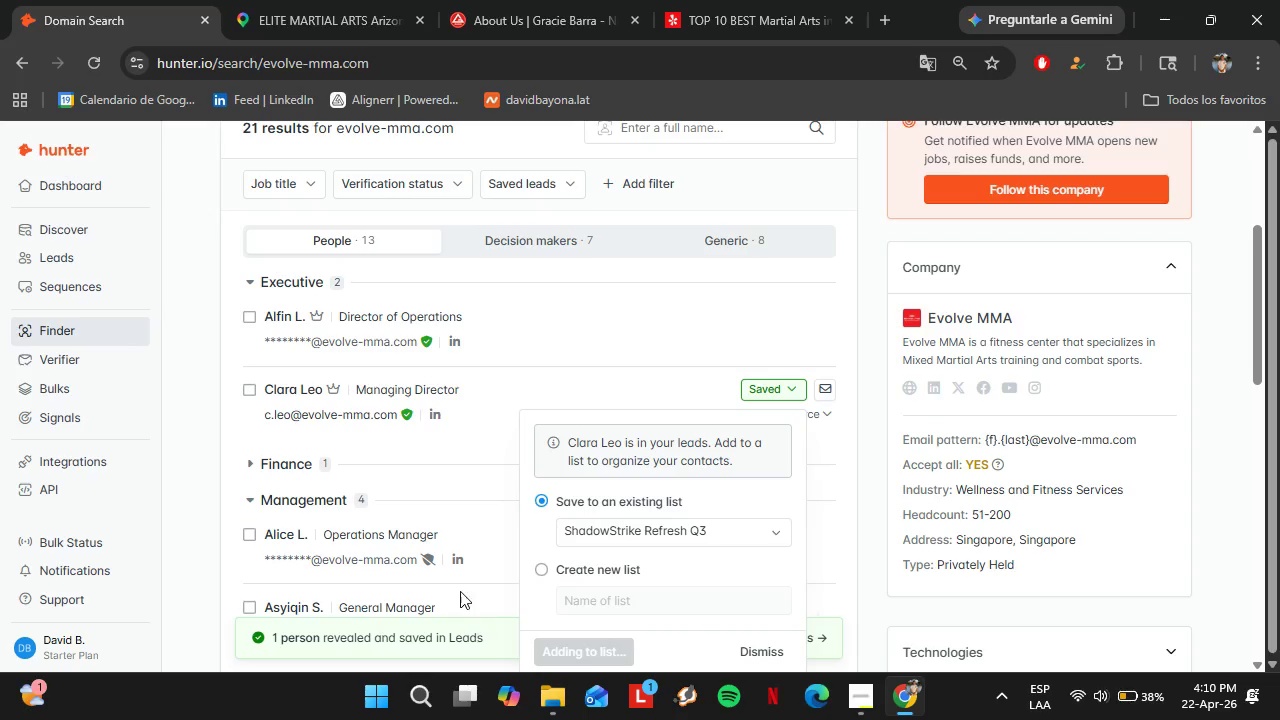 
mouse_move([422, 462])
 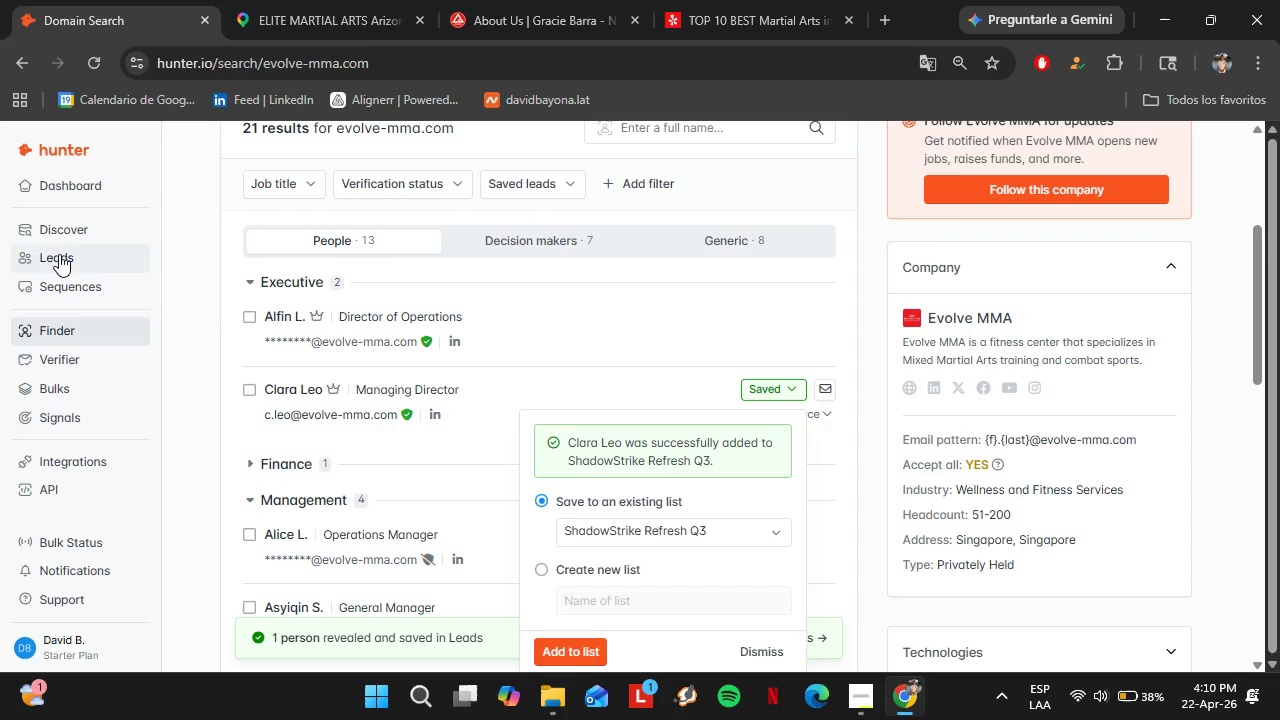 
left_click([57, 248])
 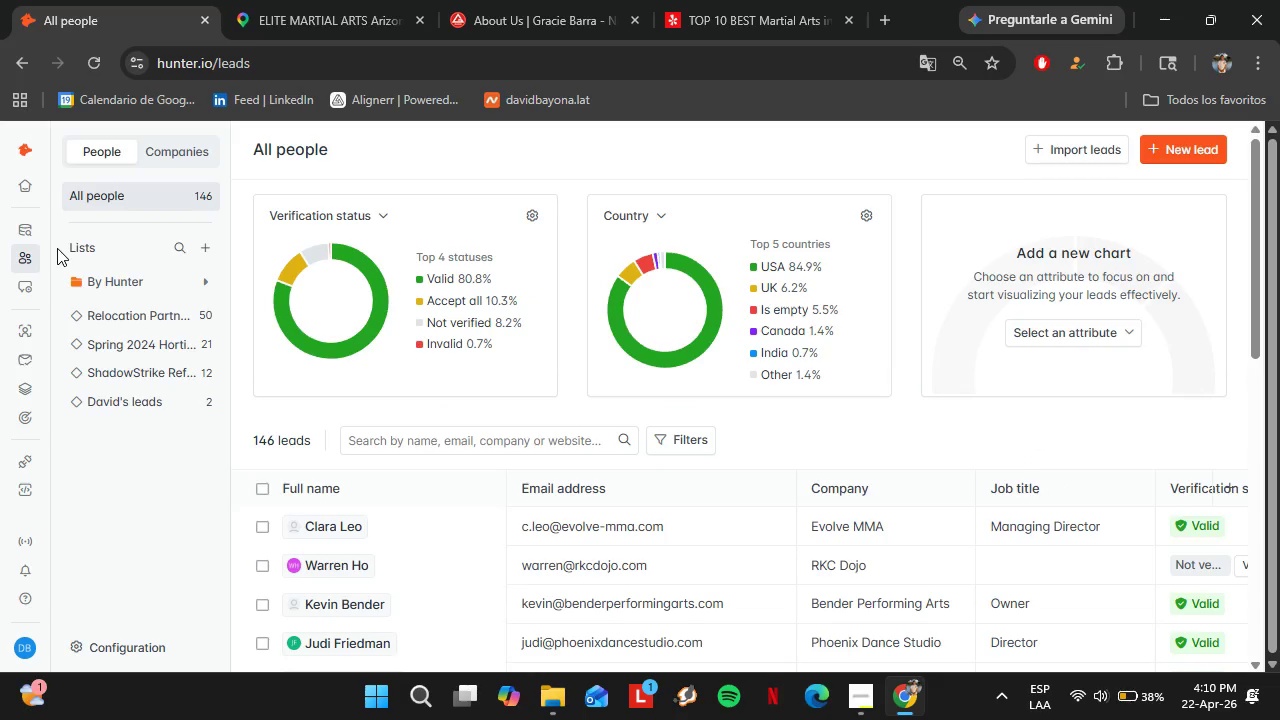 
wait(27.77)
 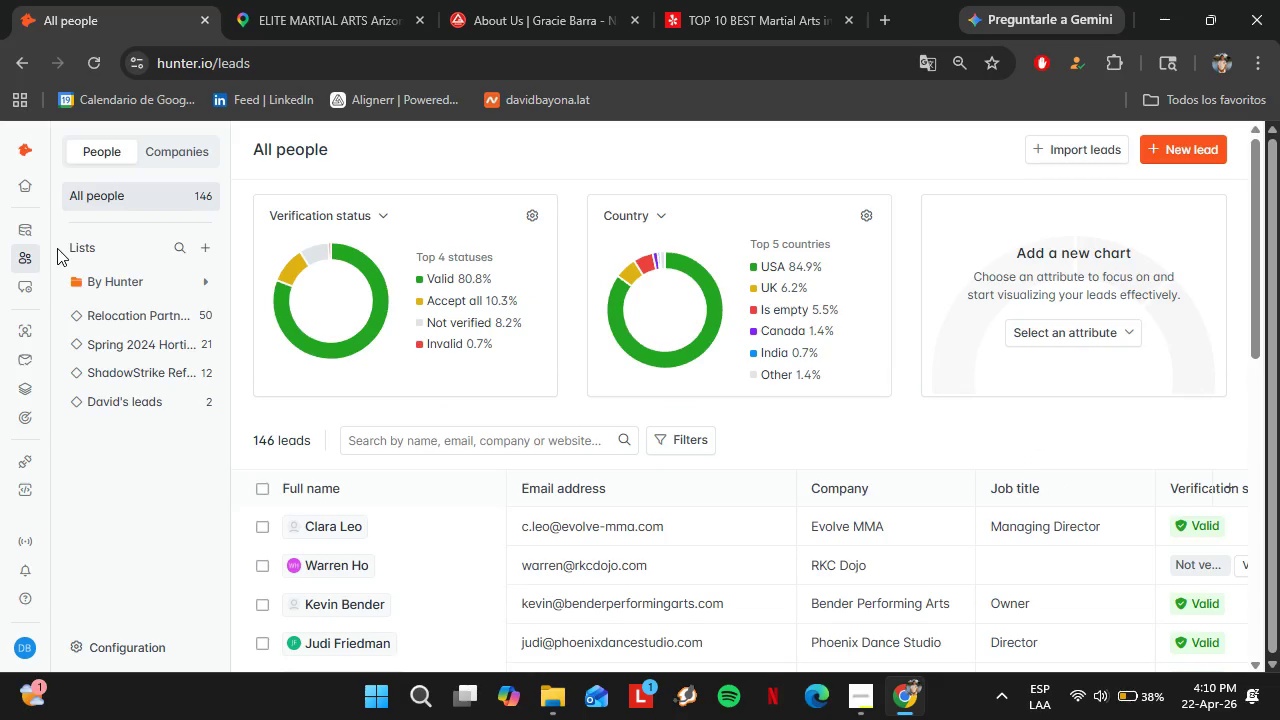 
left_click([133, 359])
 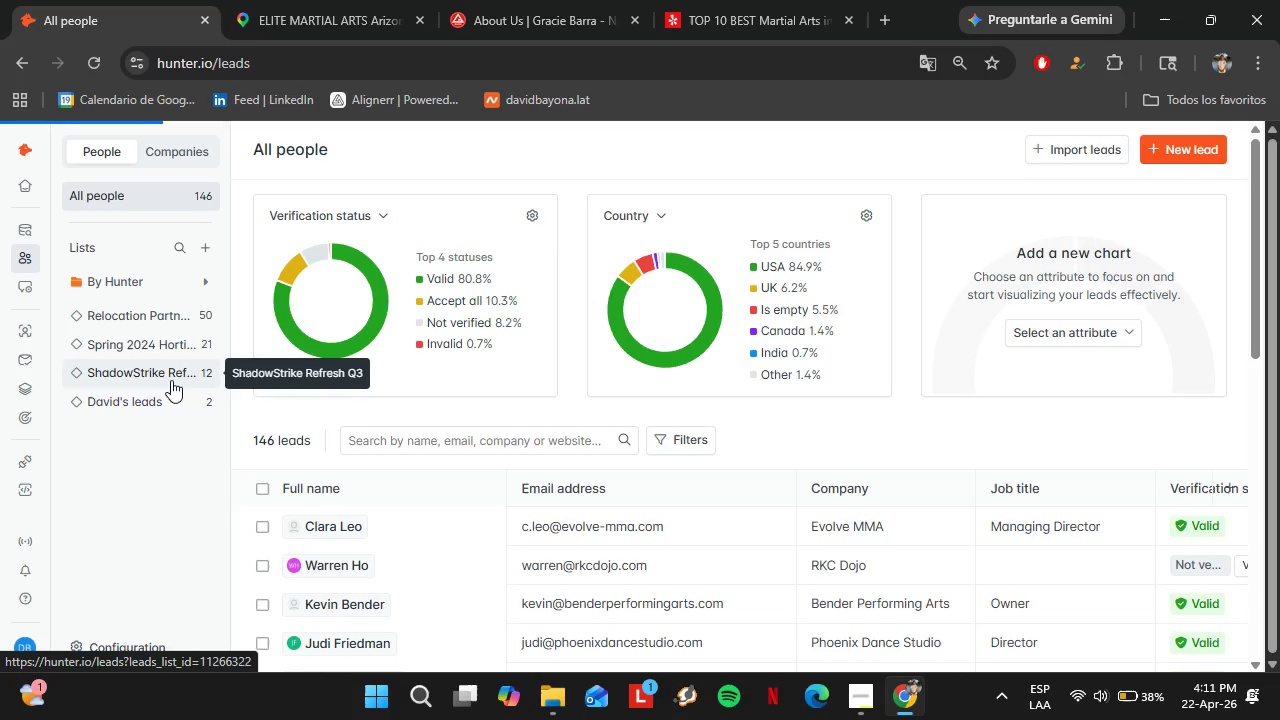 
left_click([160, 374])
 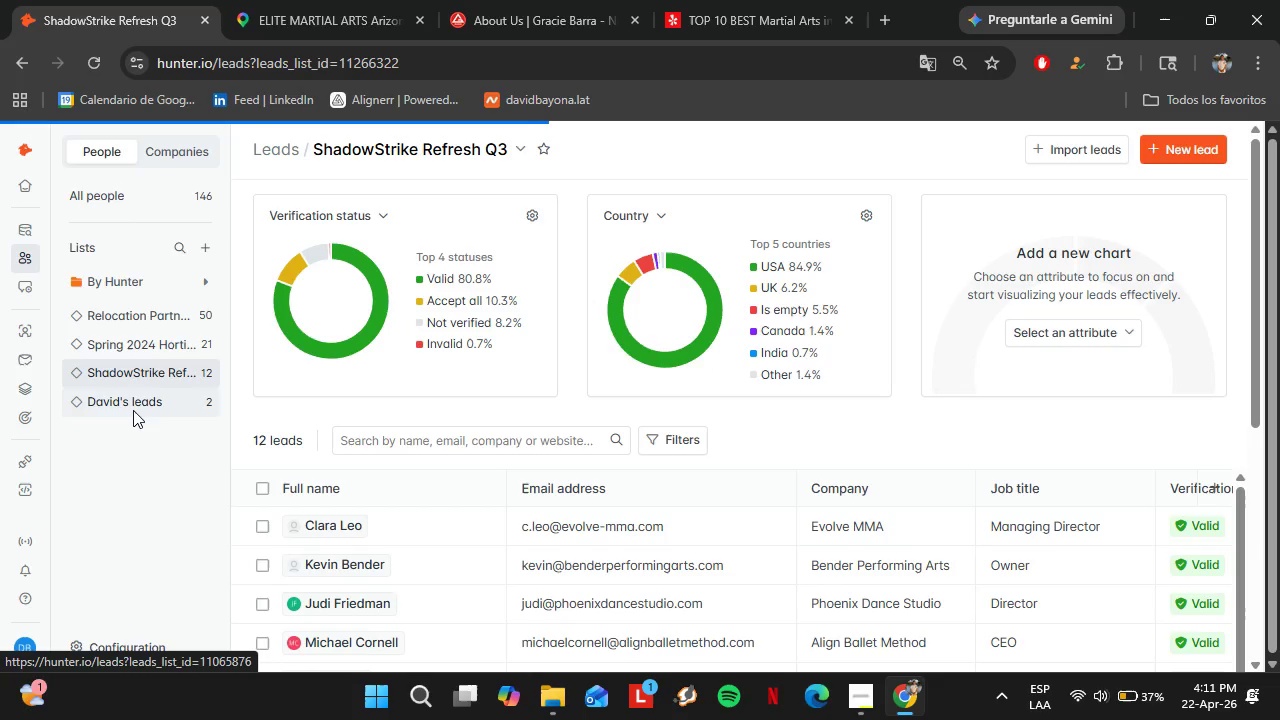 
wait(32.59)
 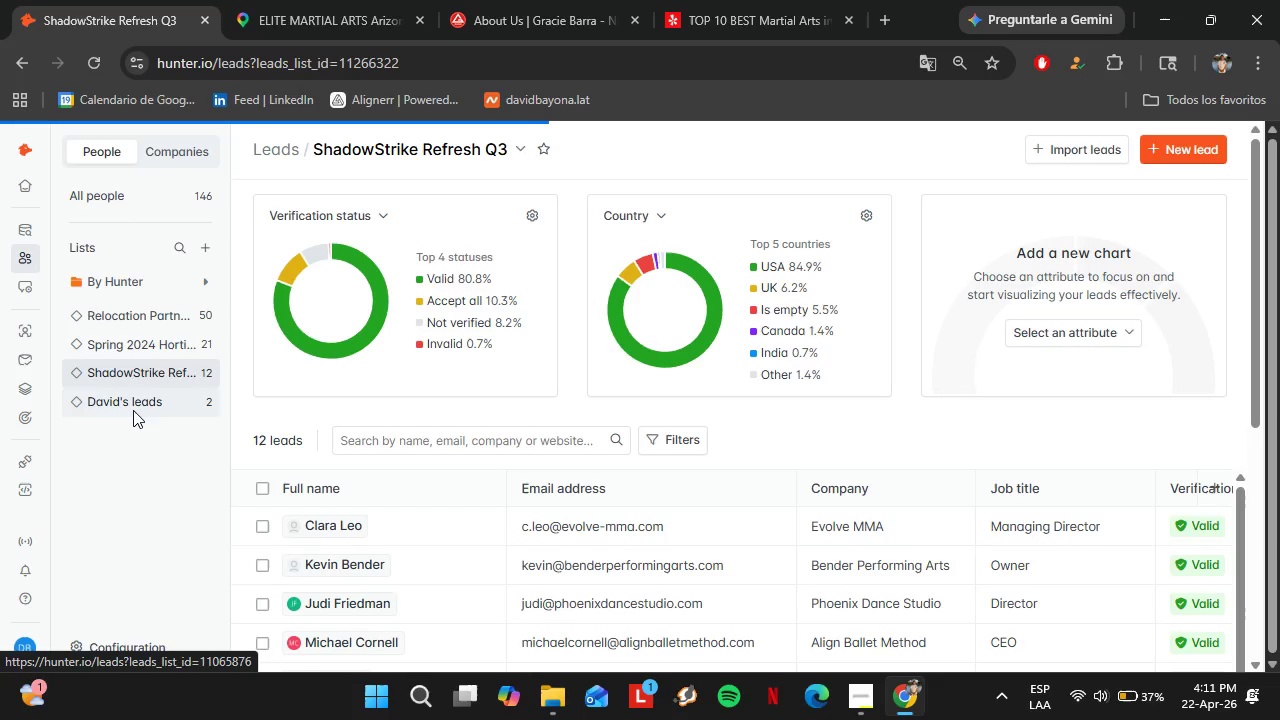 
left_click([648, 258])
 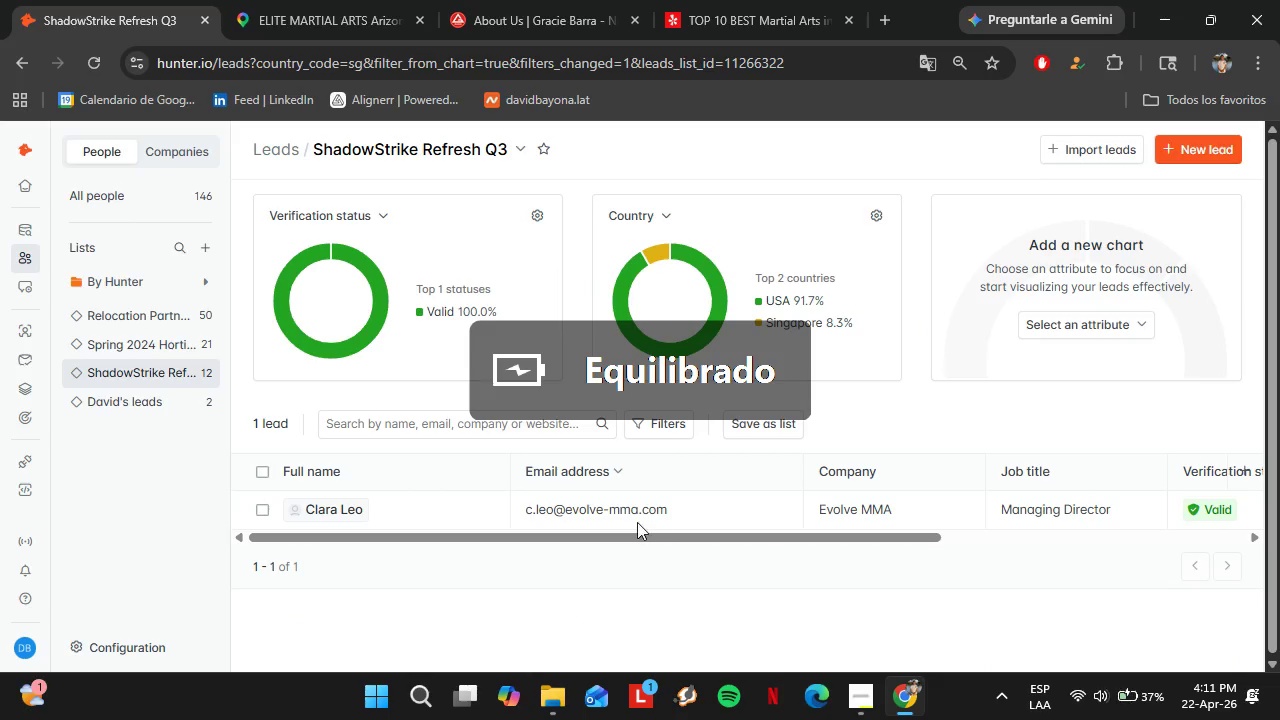 
wait(7.34)
 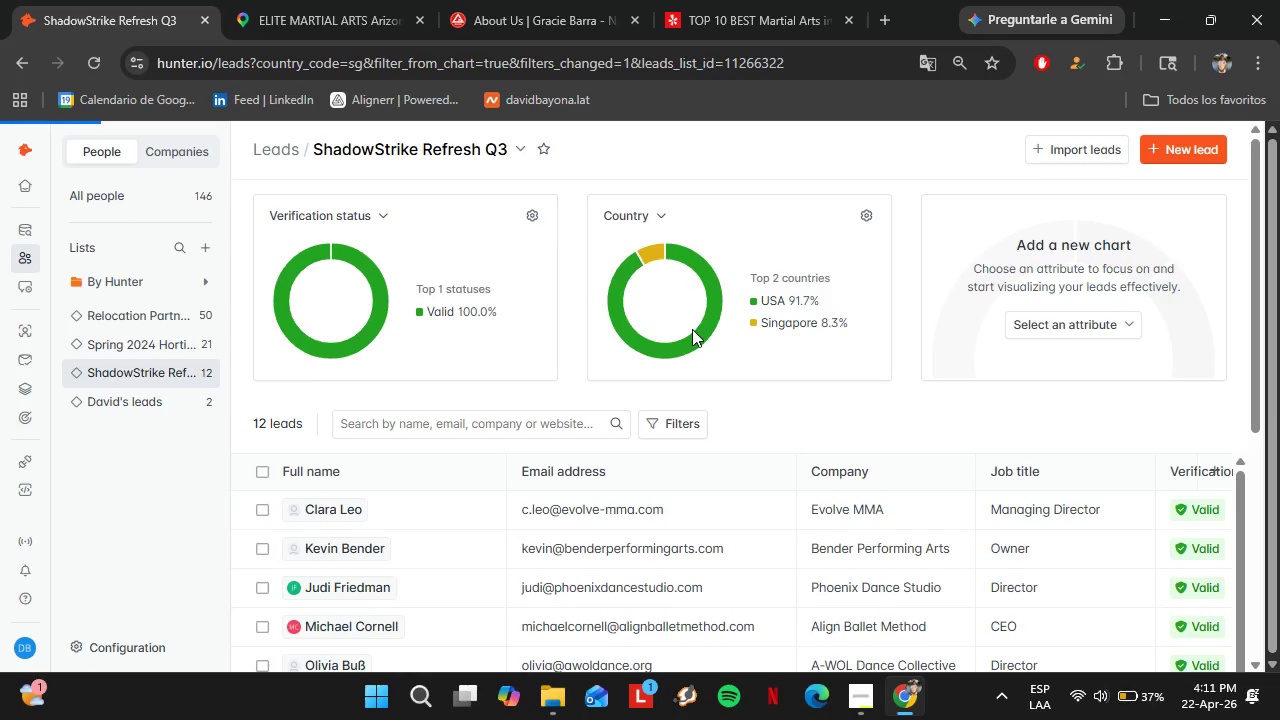 
left_click([467, 0])
 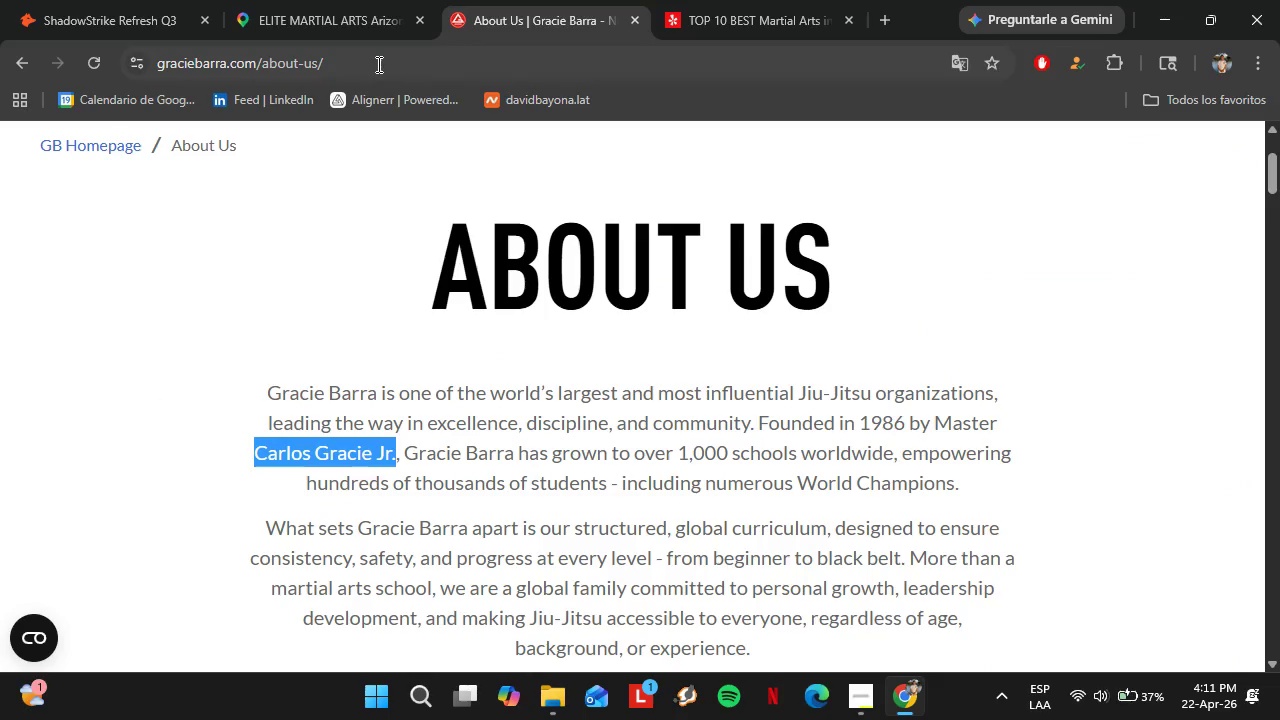 
left_click([339, 15])
 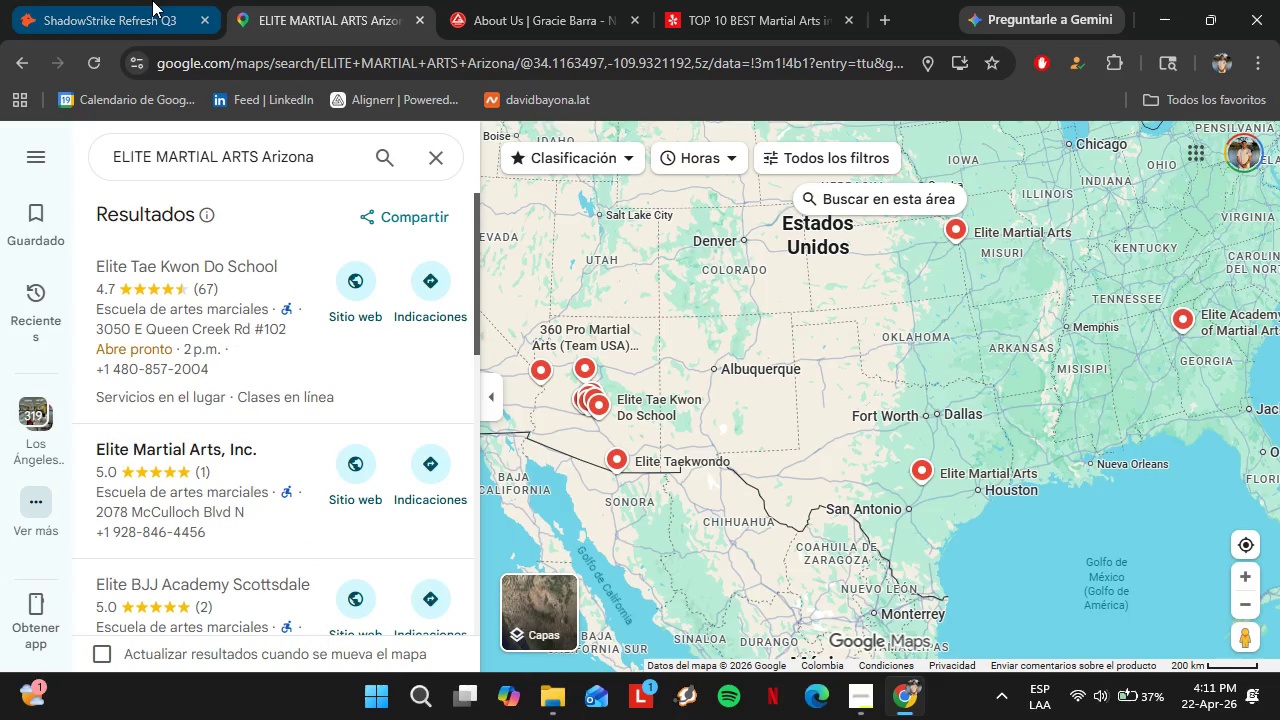 
left_click([152, 0])
 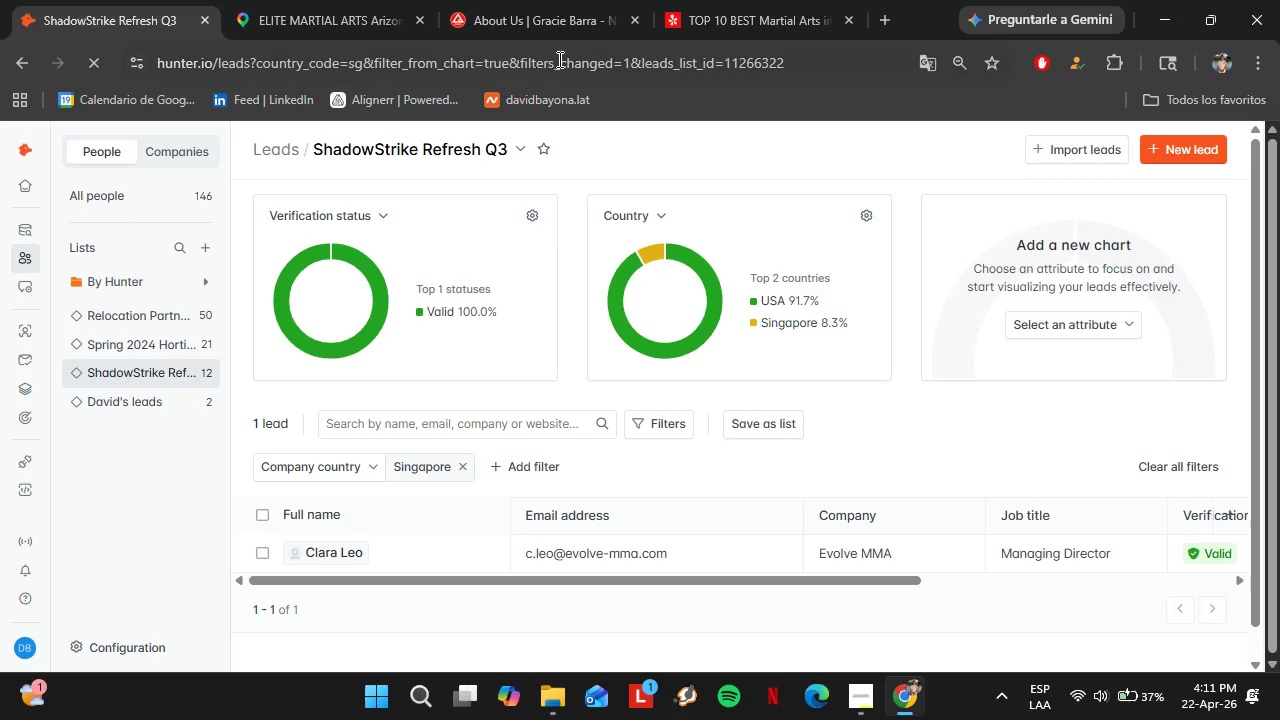 
left_click([562, 0])
 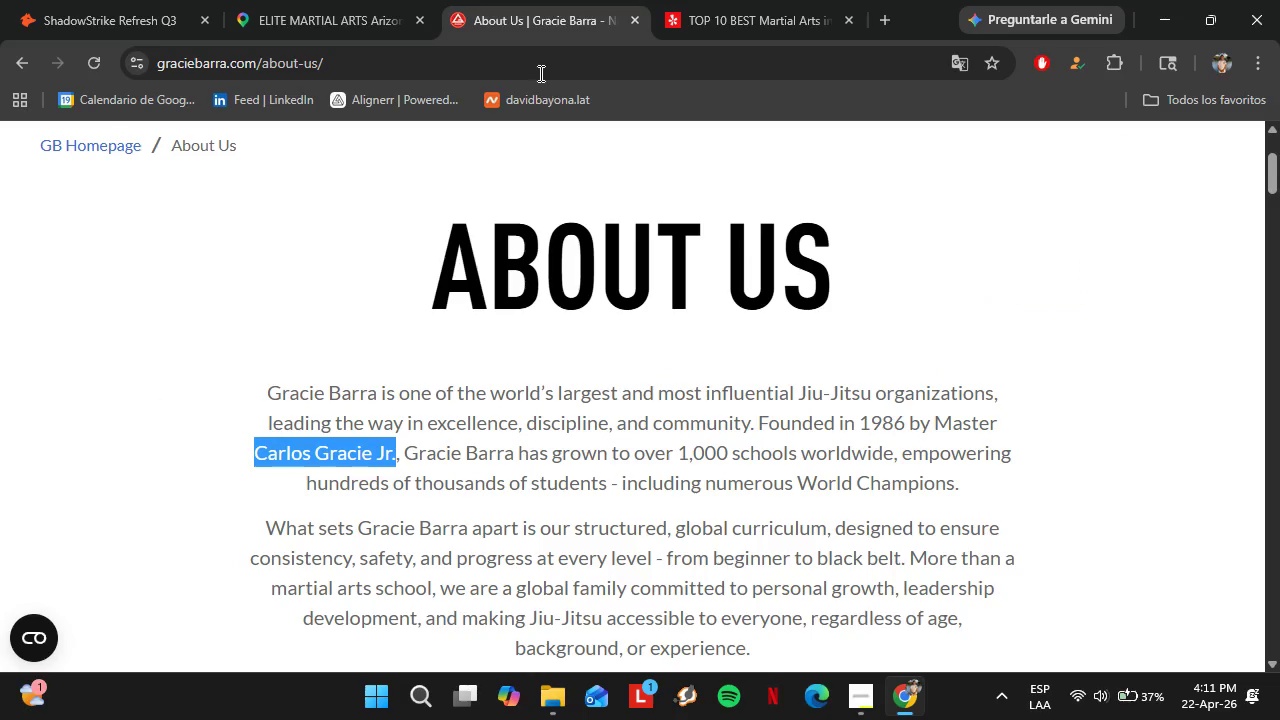 
left_click([534, 65])
 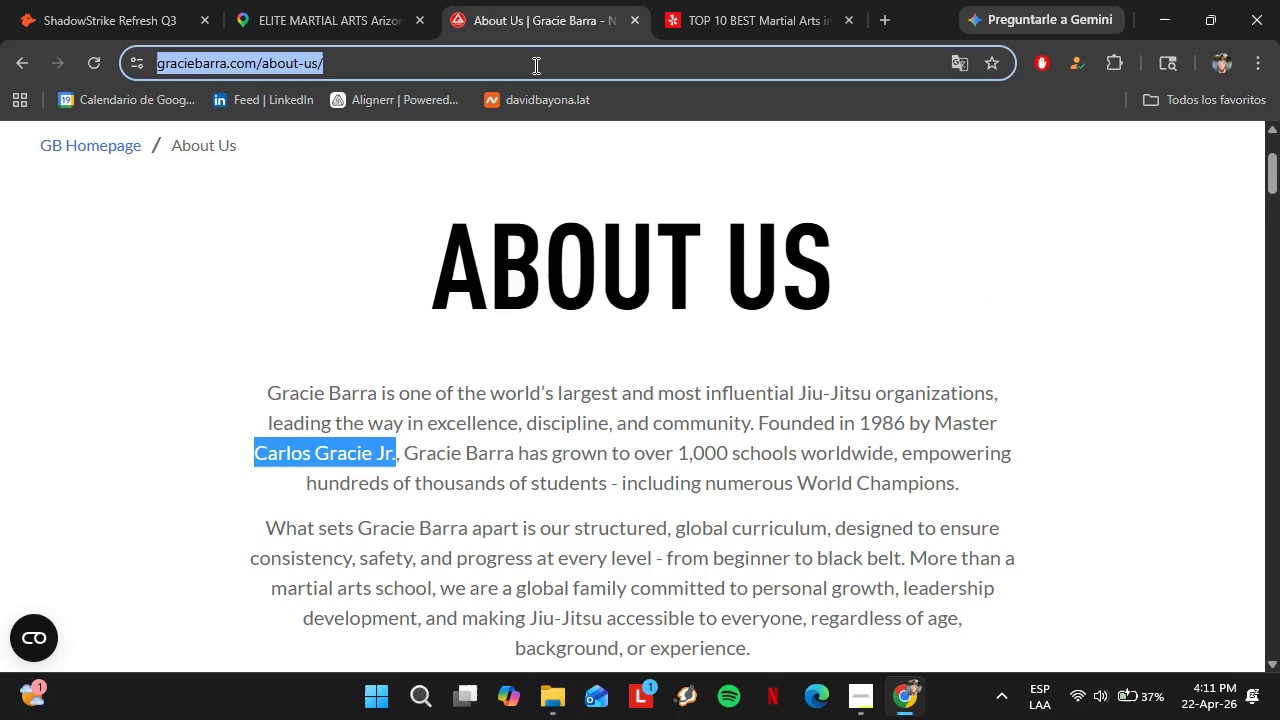 
type(envole-mma.com)
 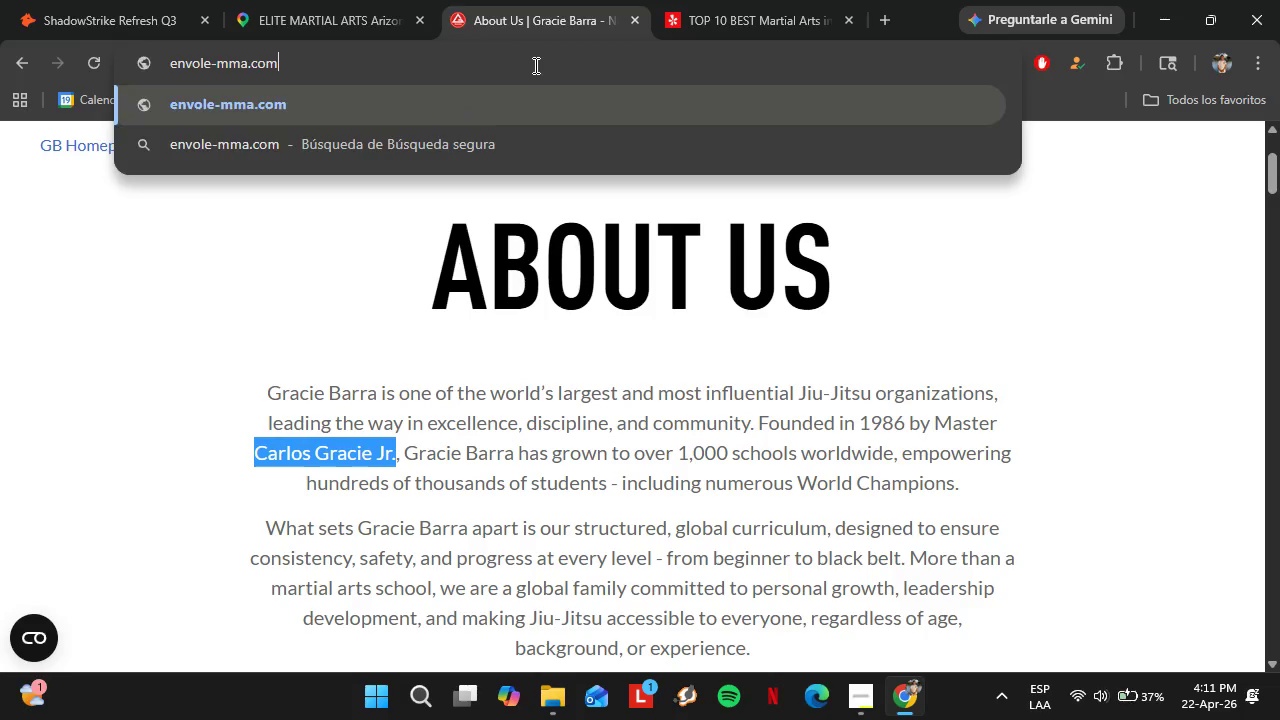 
key(Enter)
 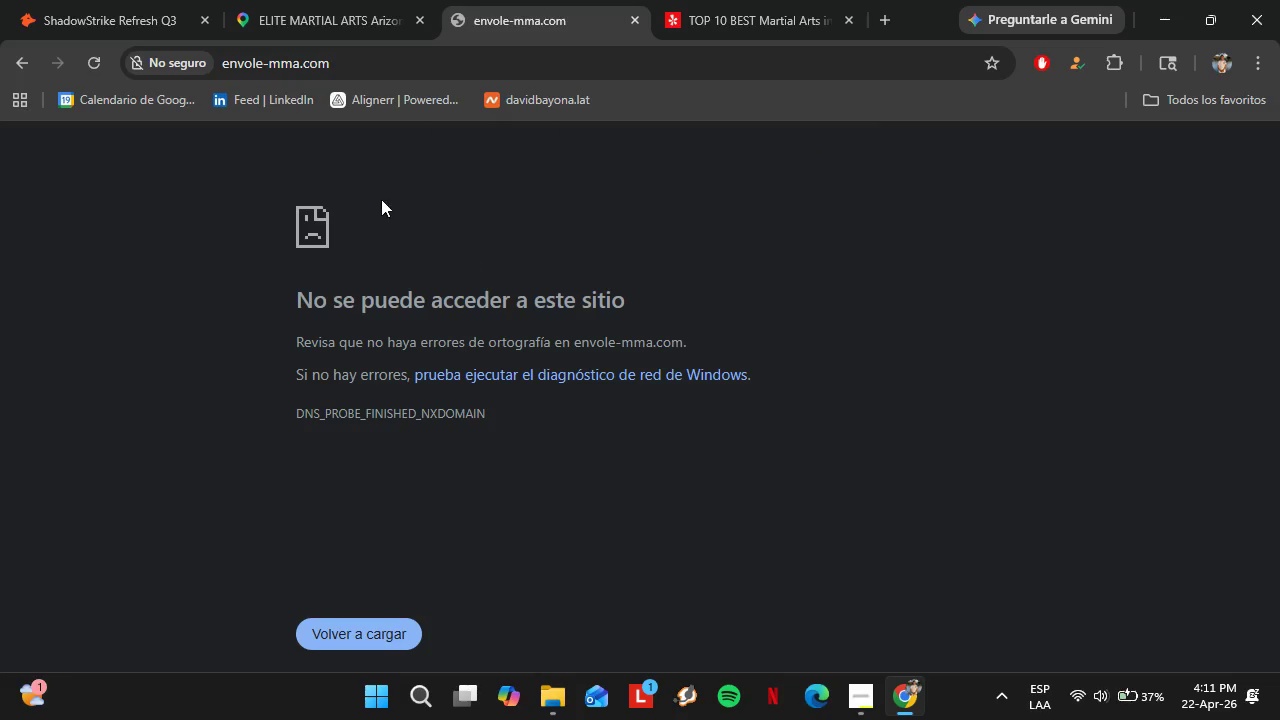 
left_click([90, 53])
 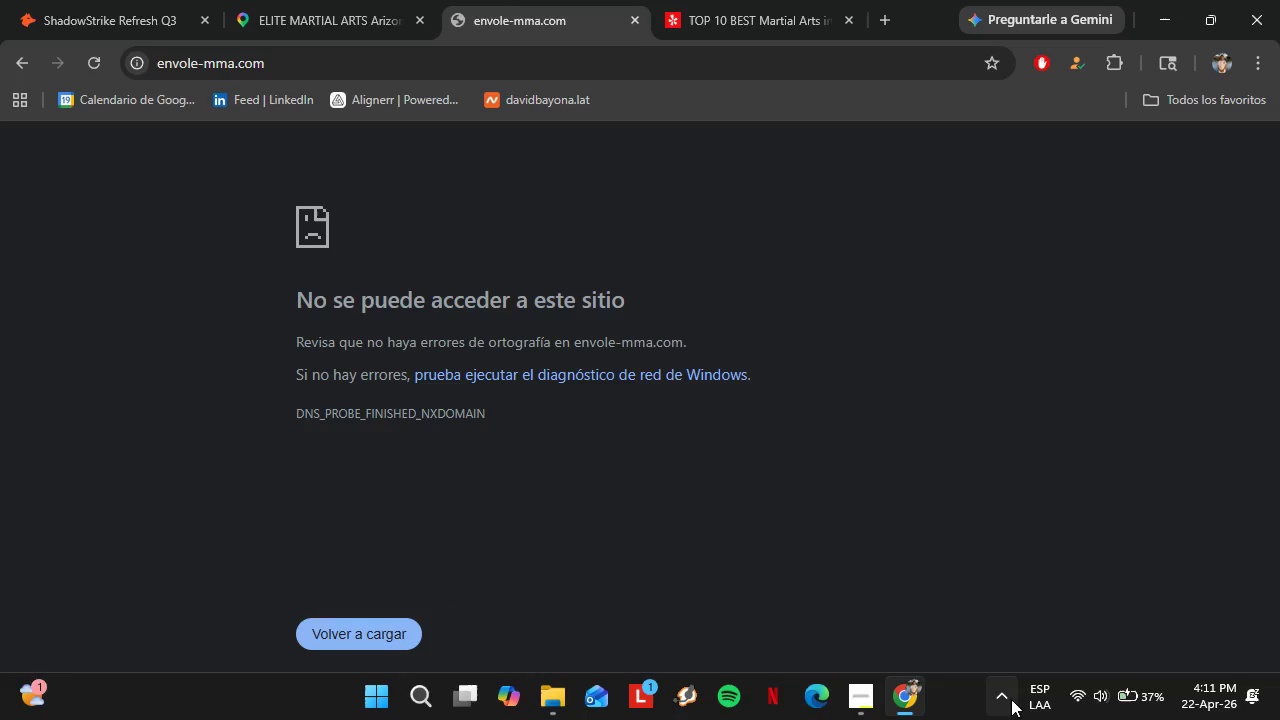 
left_click([1015, 698])
 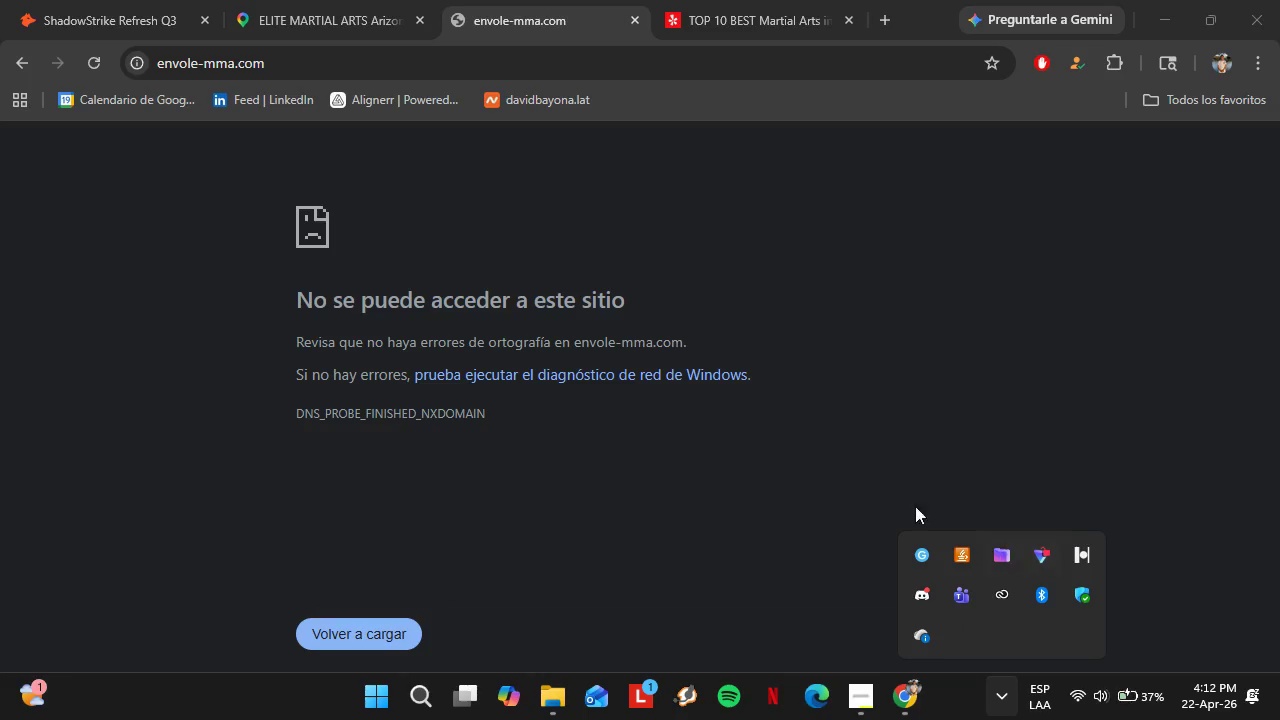 
left_click([52, 12])
 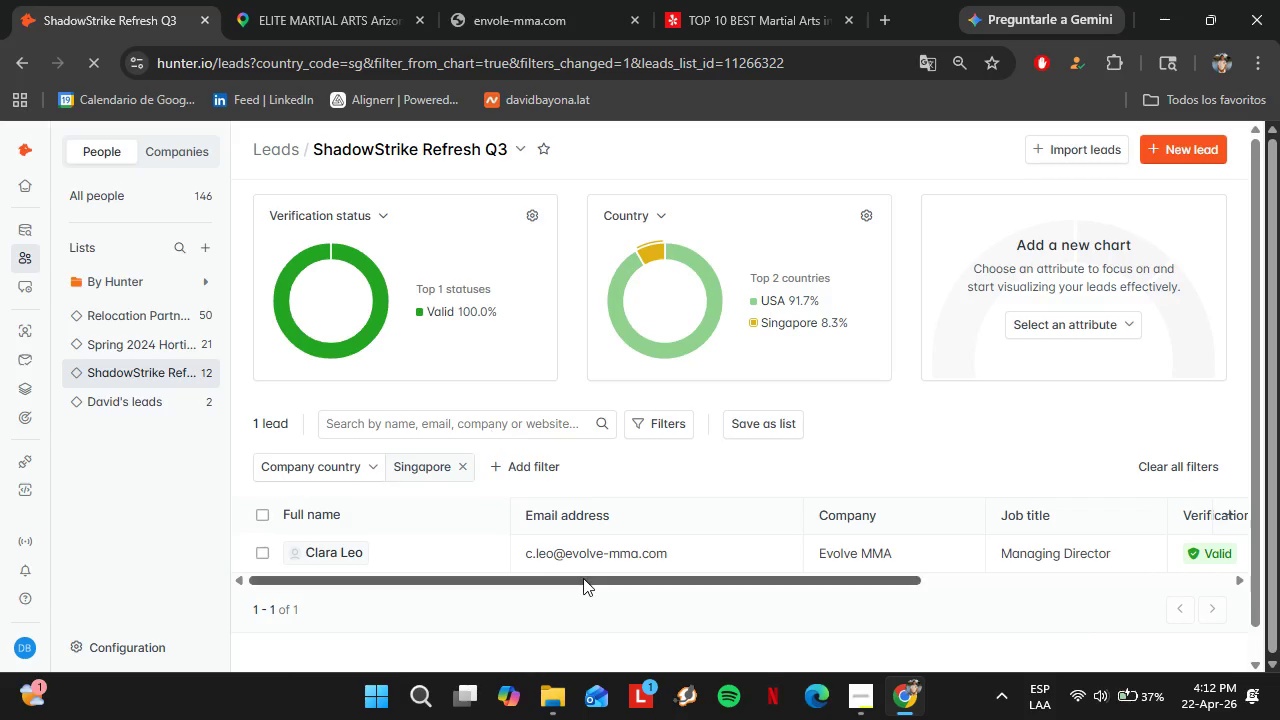 
left_click_drag(start_coordinate=[583, 577], to_coordinate=[934, 609])
 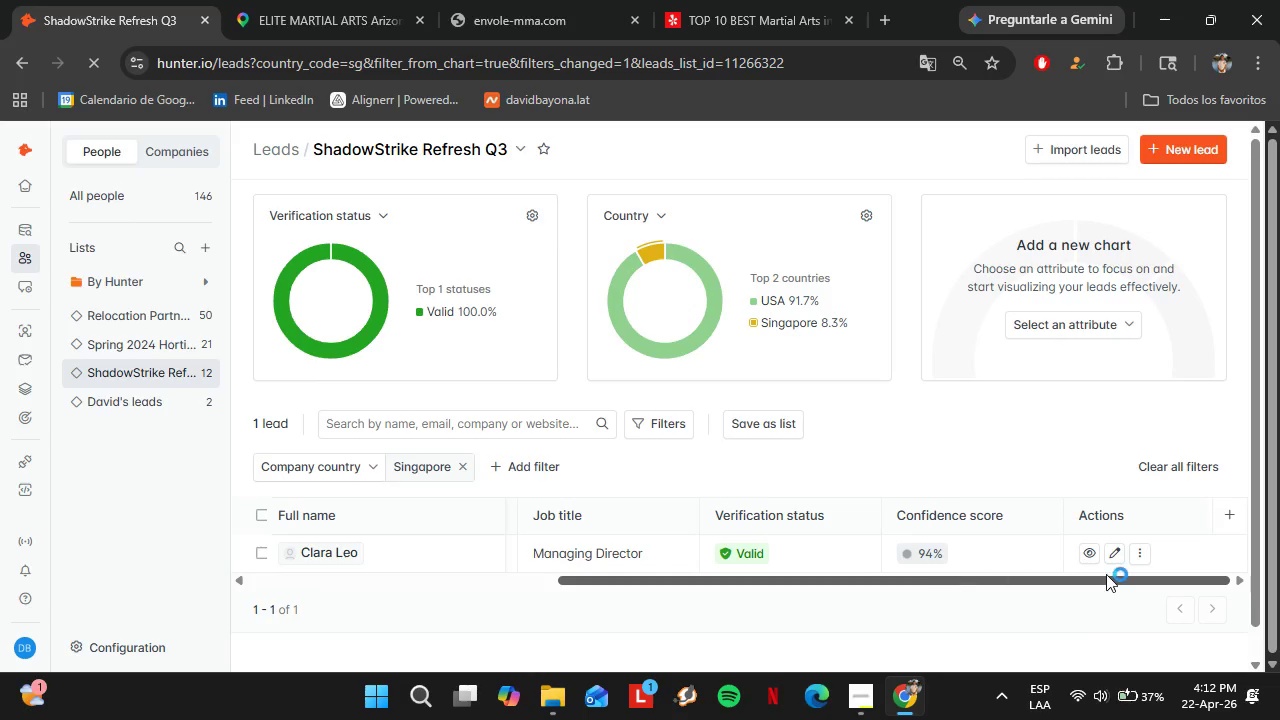 
left_click([1116, 558])
 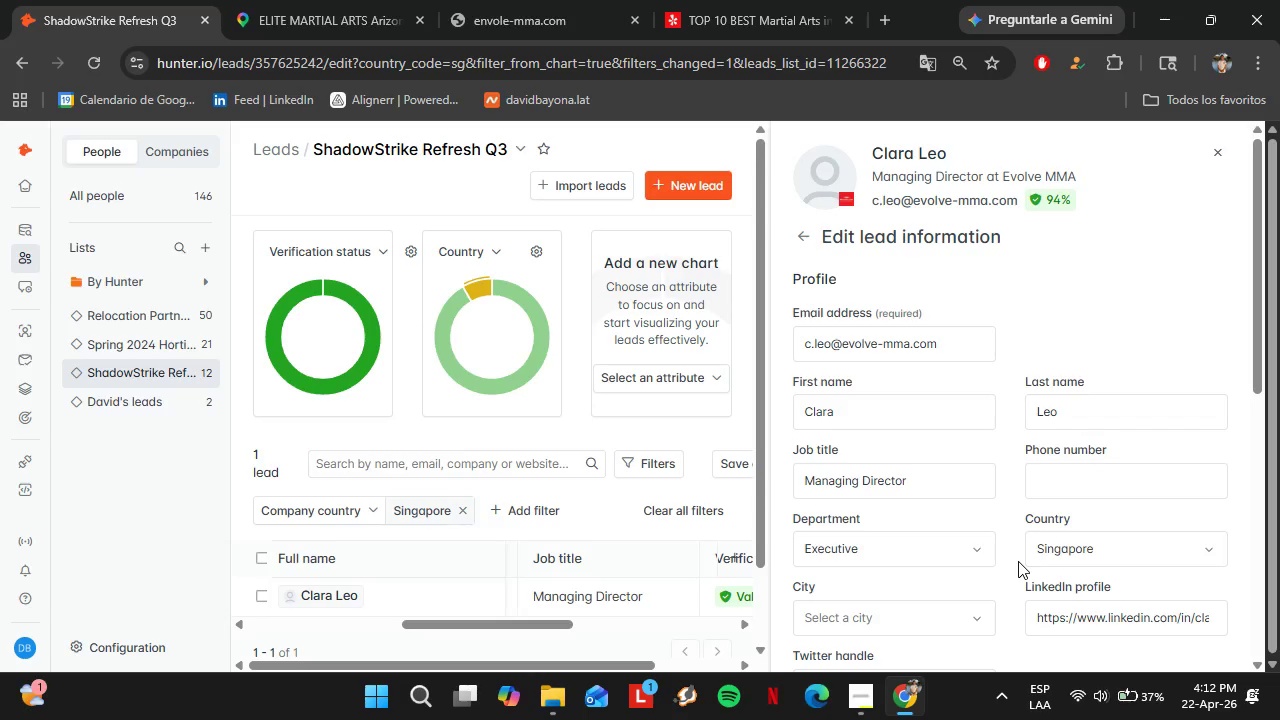 
wait(38.56)
 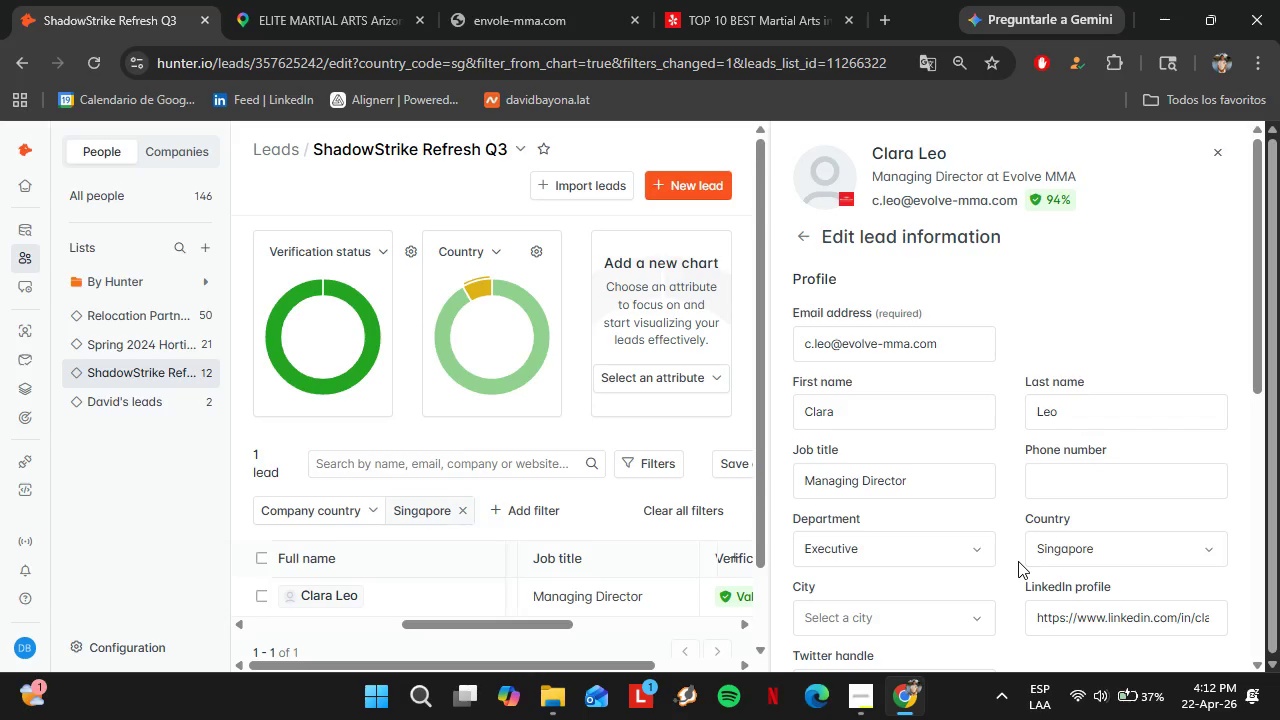 
scroll: coordinate [952, 457], scroll_direction: down, amount: 1.0
 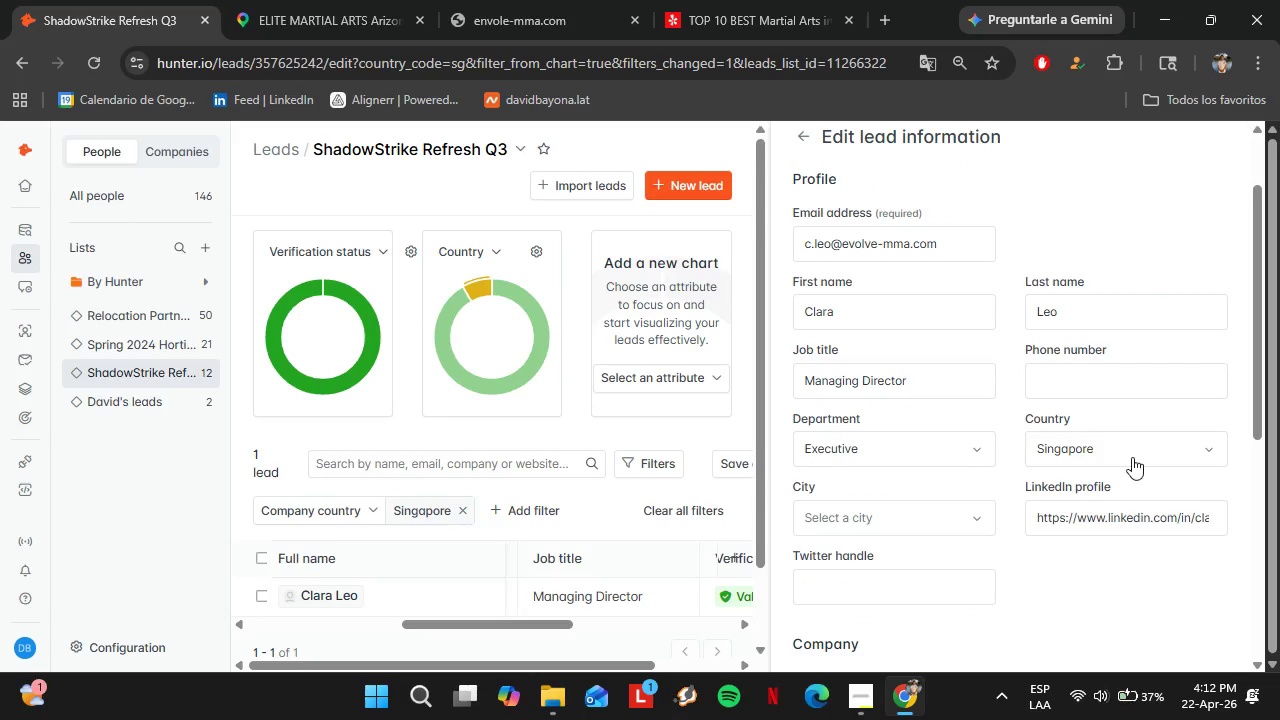 
left_click([1151, 444])
 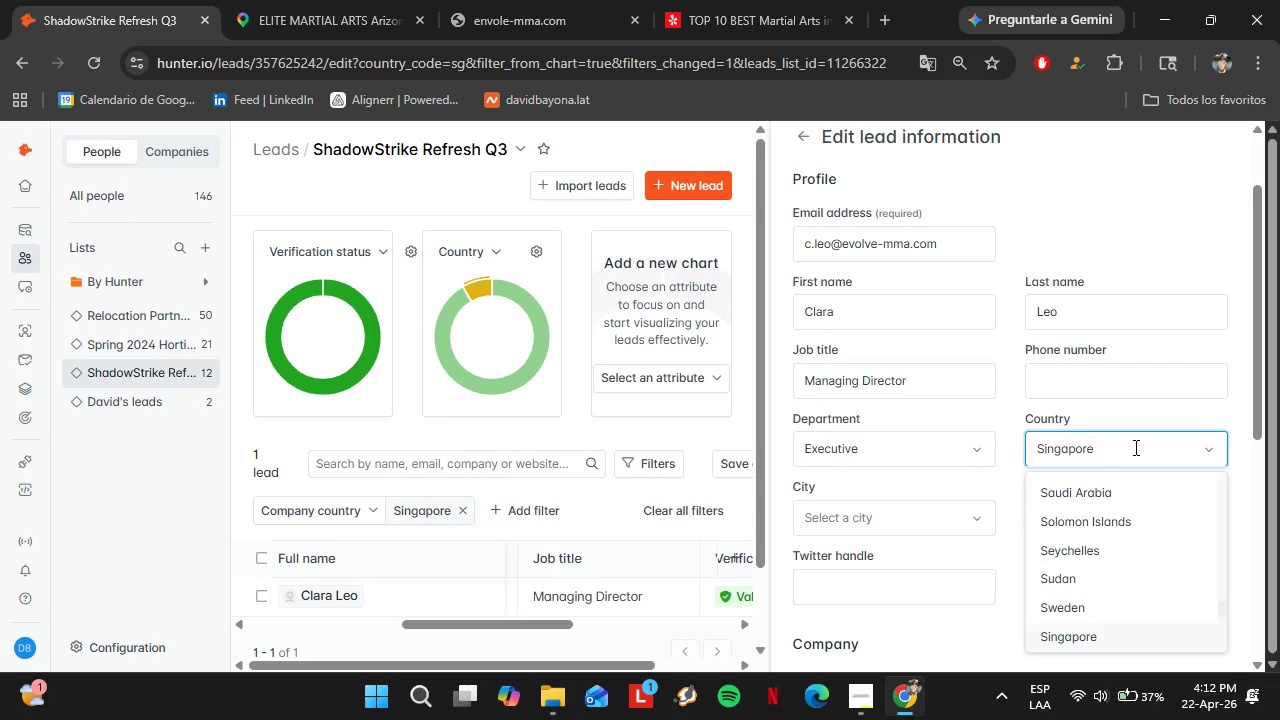 
left_click_drag(start_coordinate=[1134, 447], to_coordinate=[1034, 456])
 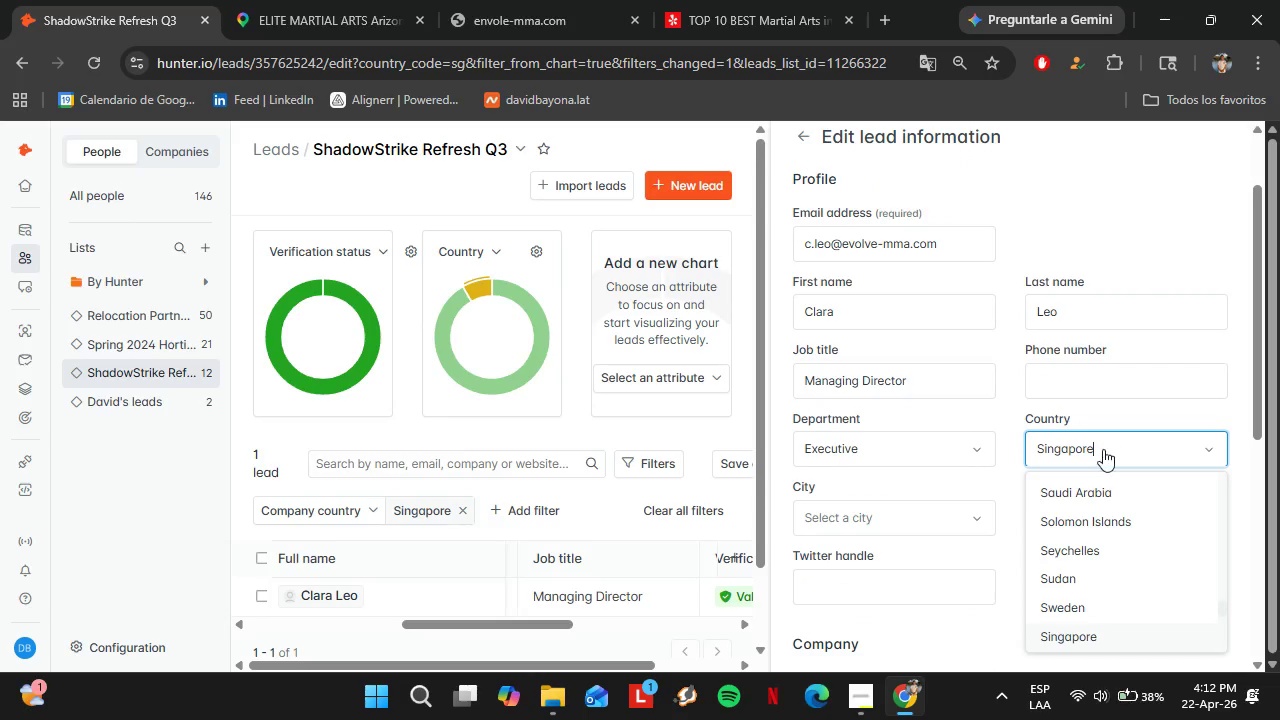 
left_click([1103, 449])
 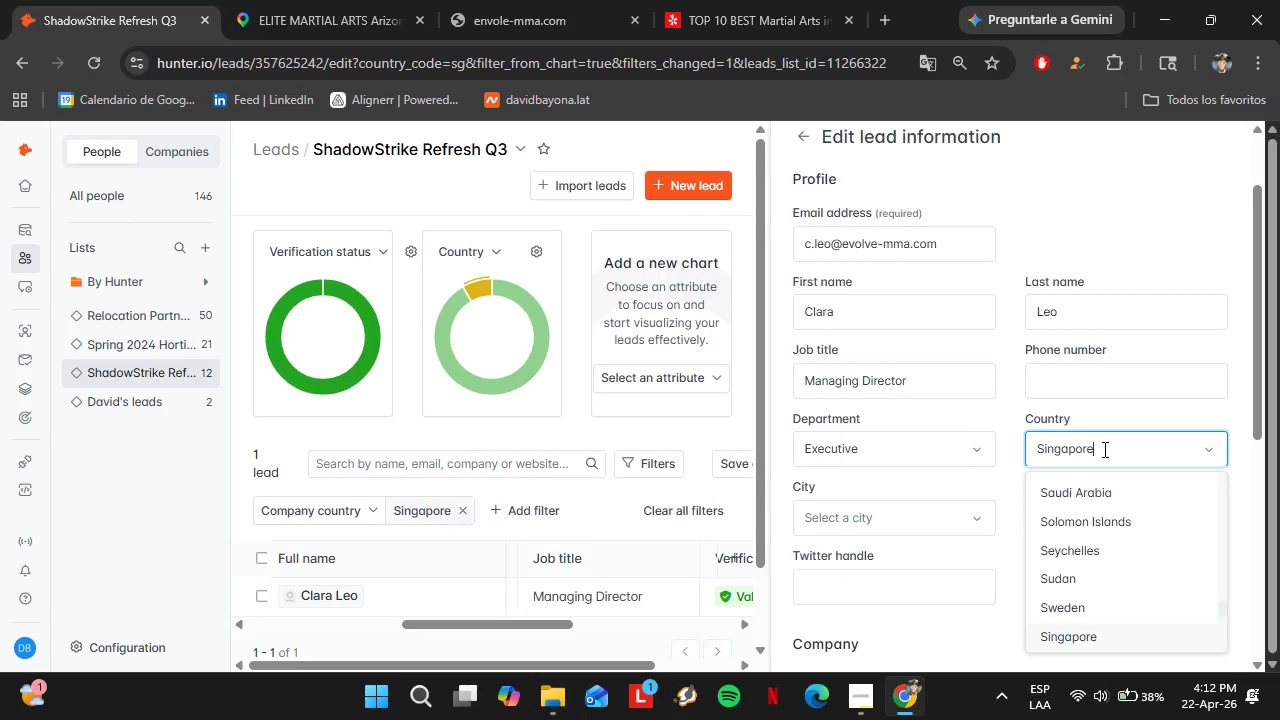 
key(Backspace)
 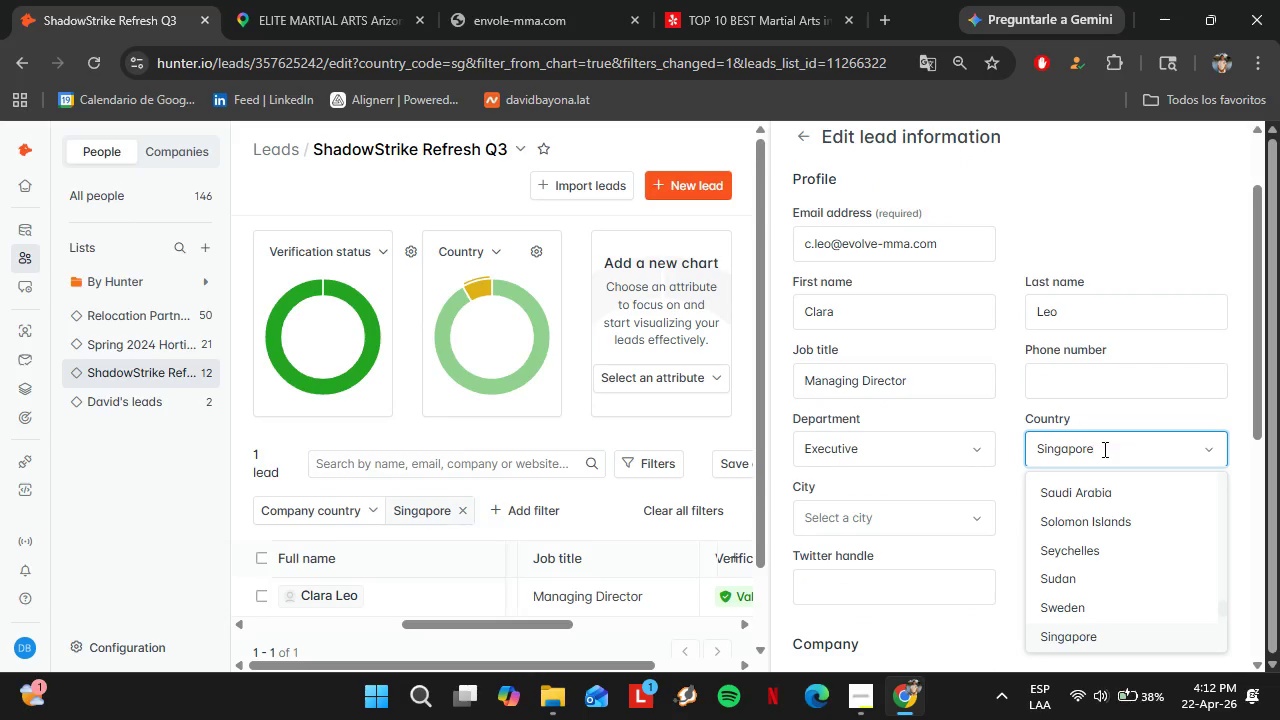 
key(Backspace)
 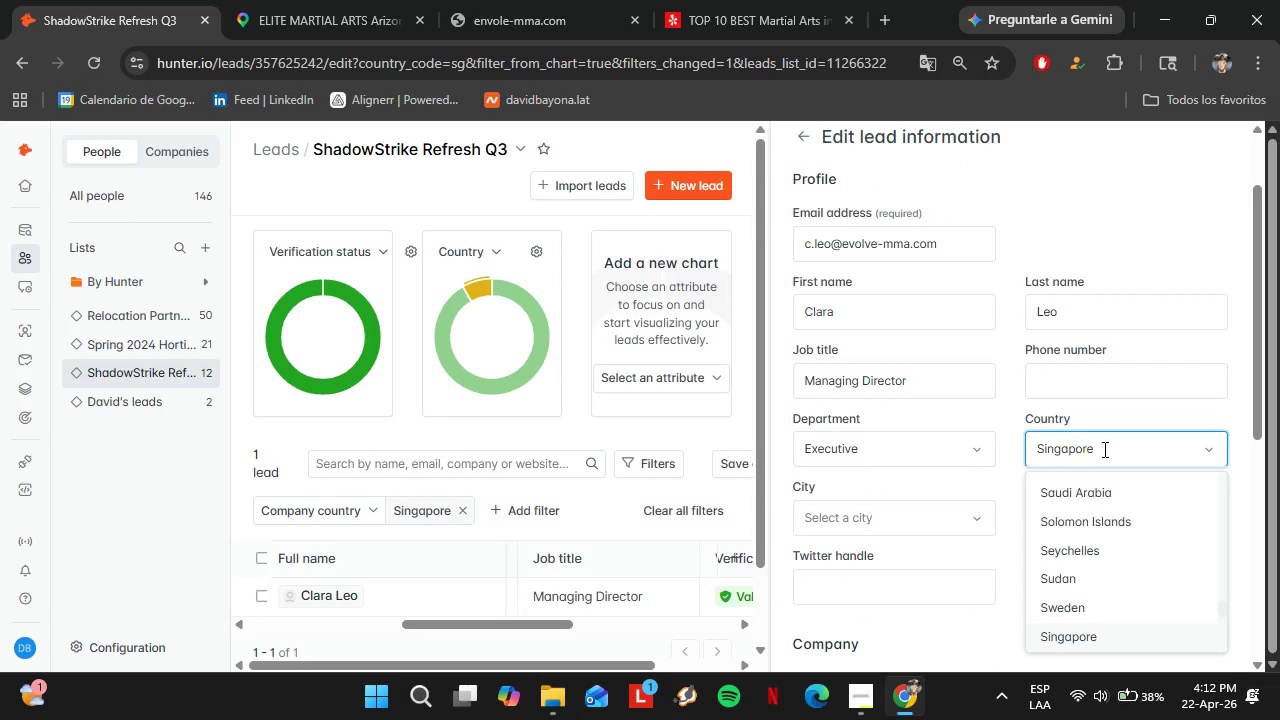 
key(Backspace)
 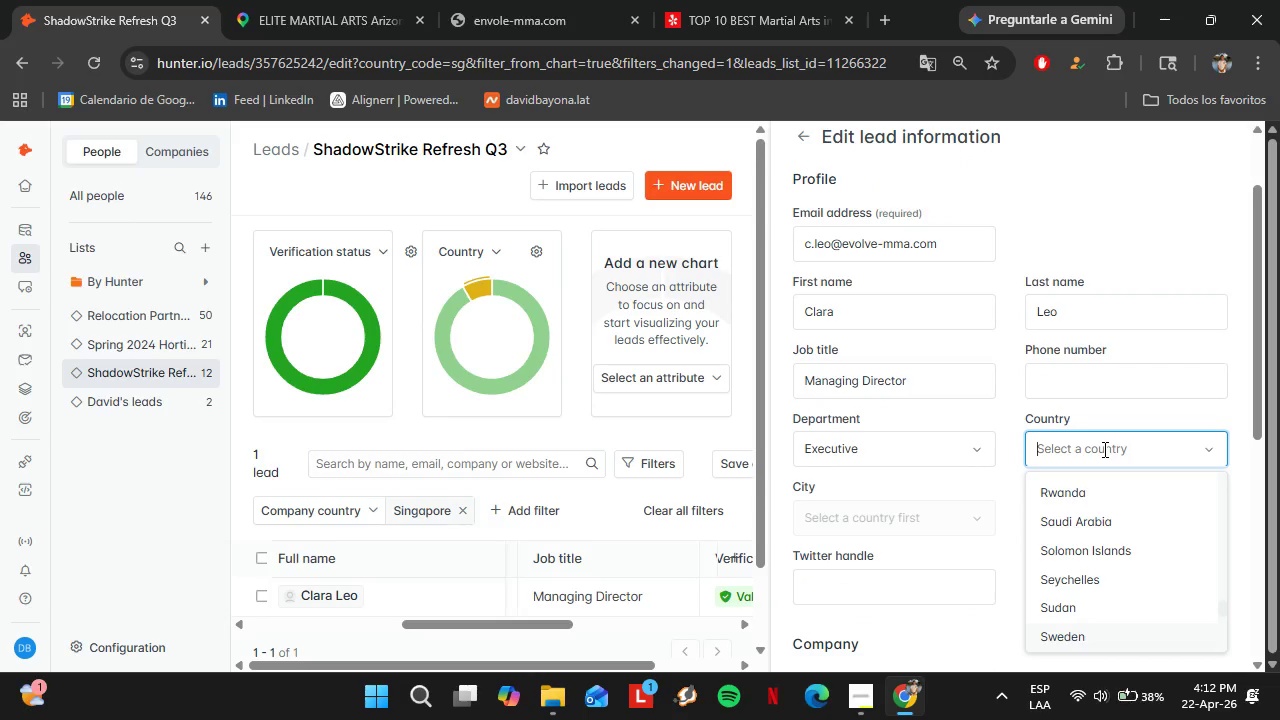 
key(Backspace)
 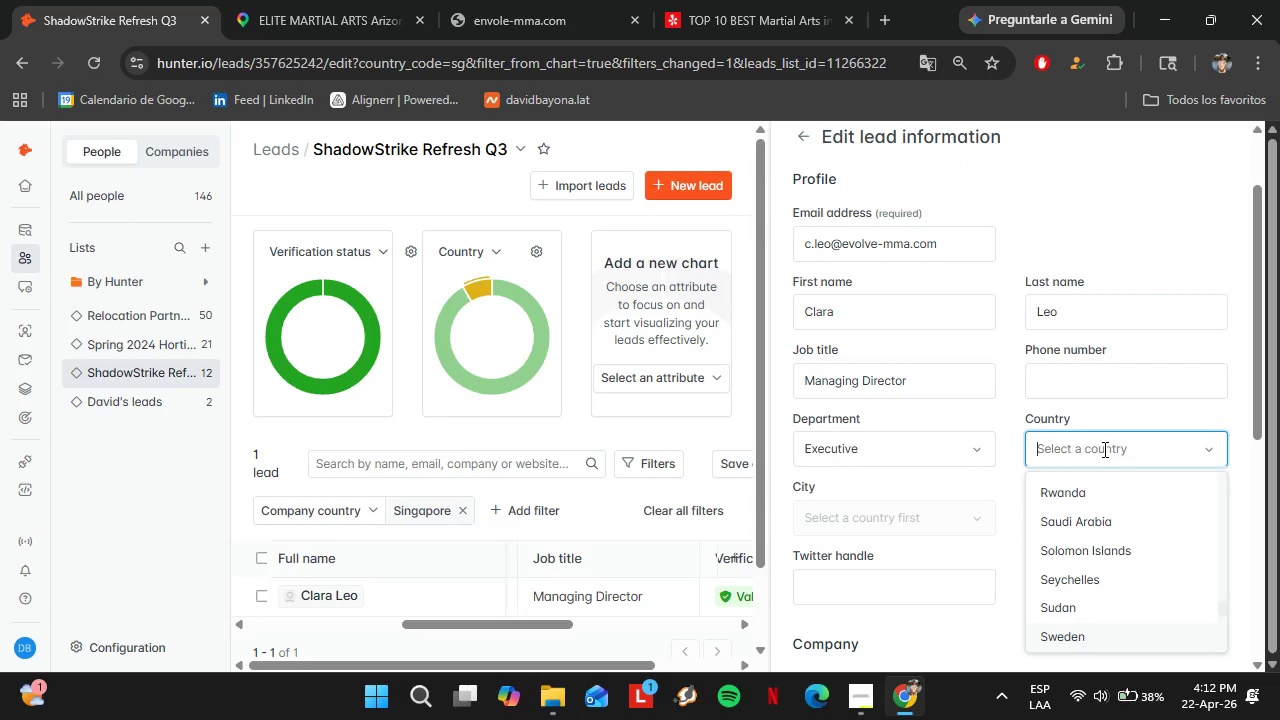 
key(Enter)
 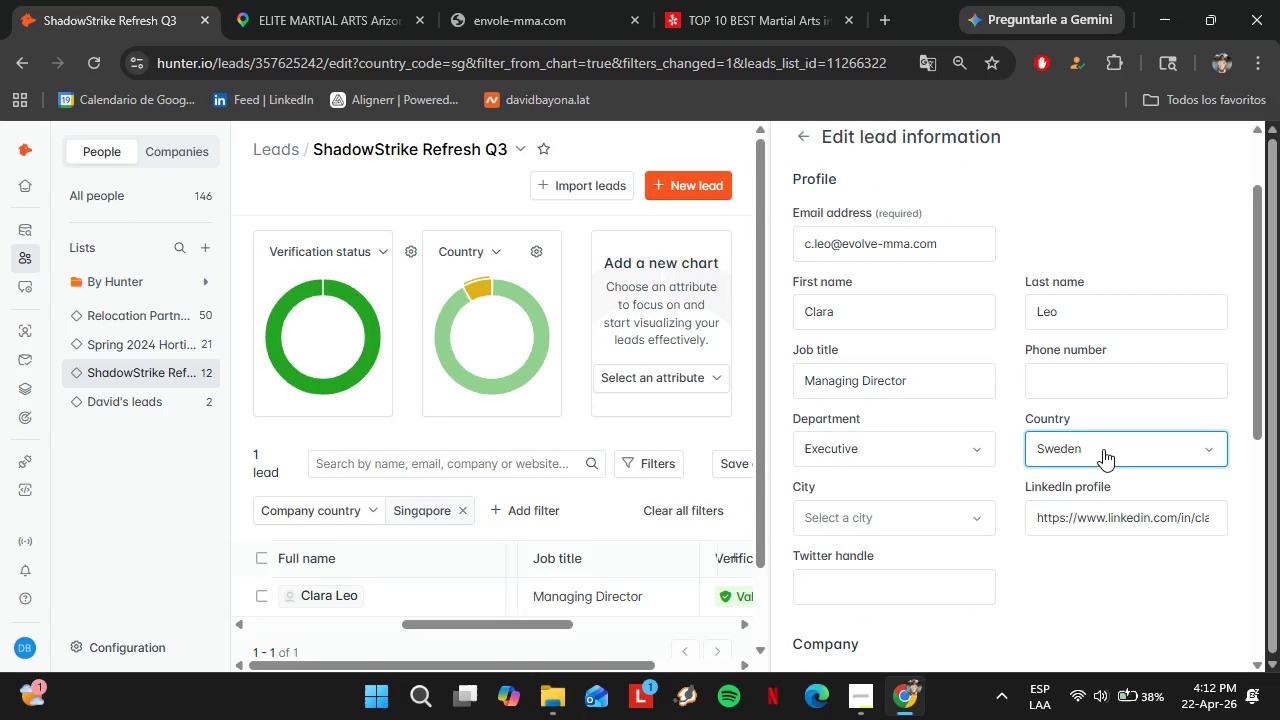 
left_click([1103, 448])
 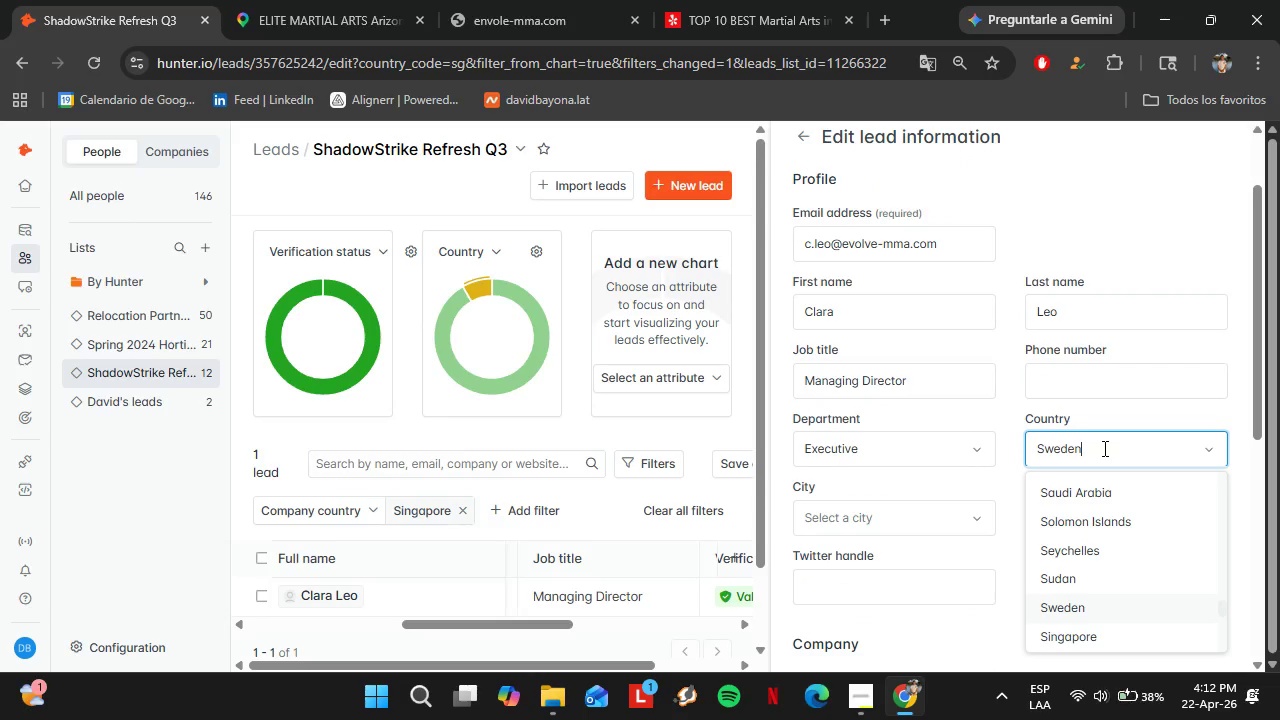 
key(Backspace)
key(Backspace)
key(Backspace)
type(uni)
 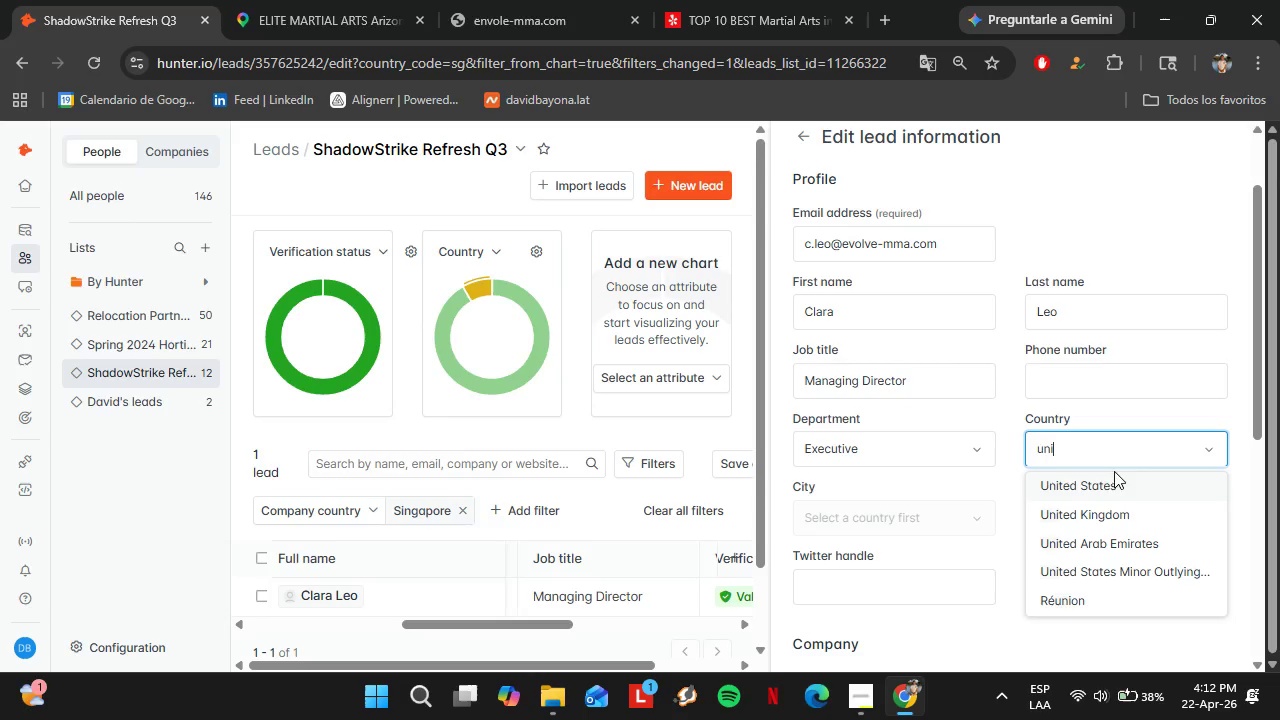 
left_click([1108, 482])
 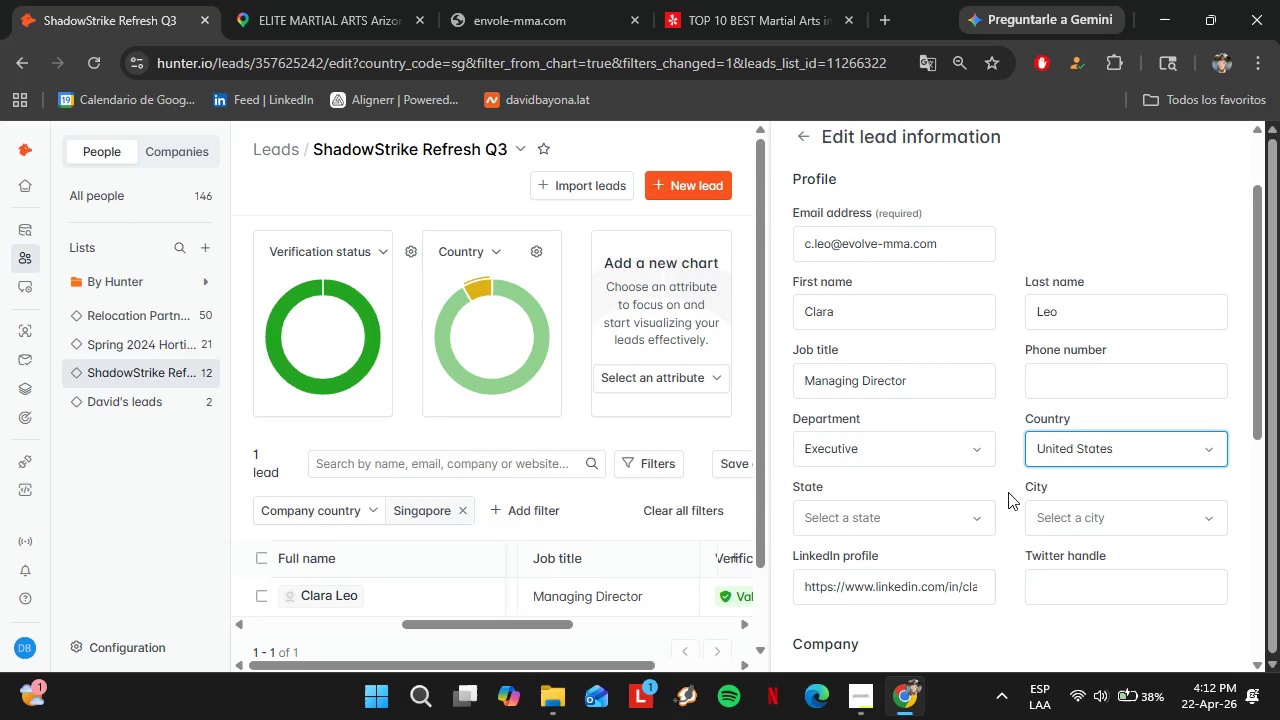 
scroll: coordinate [1008, 492], scroll_direction: down, amount: 4.0
 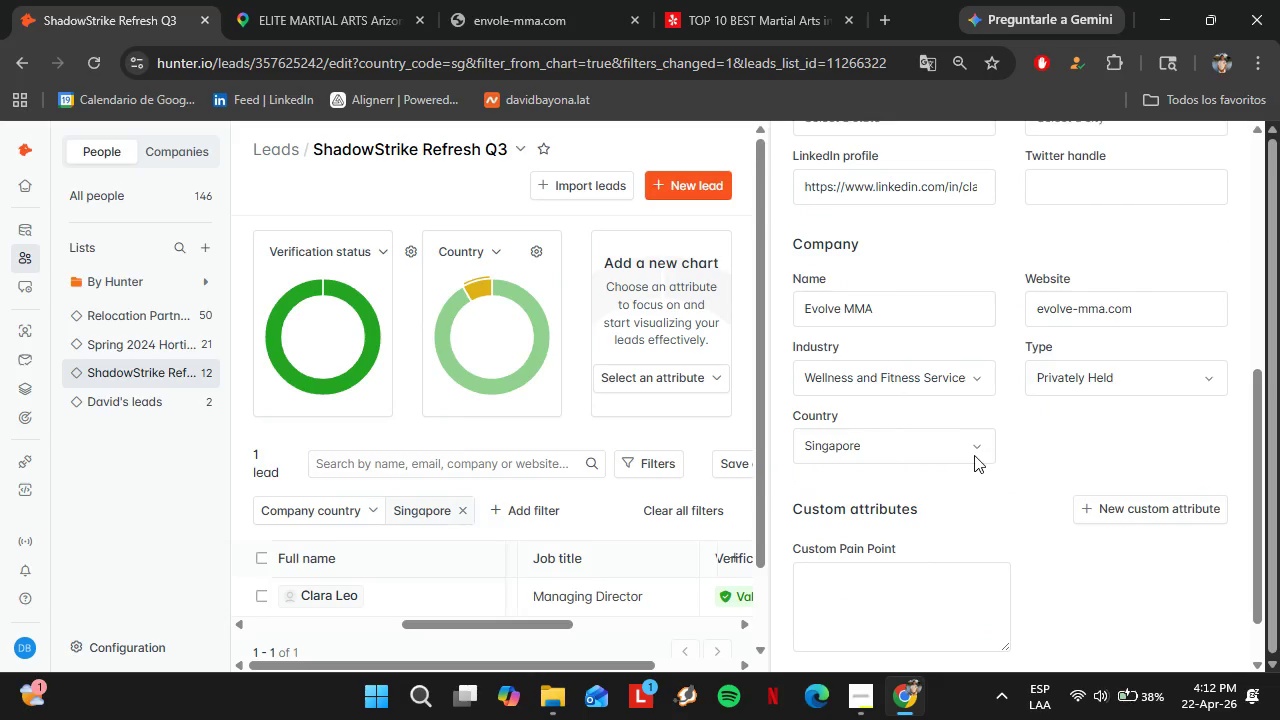 
left_click([970, 450])
 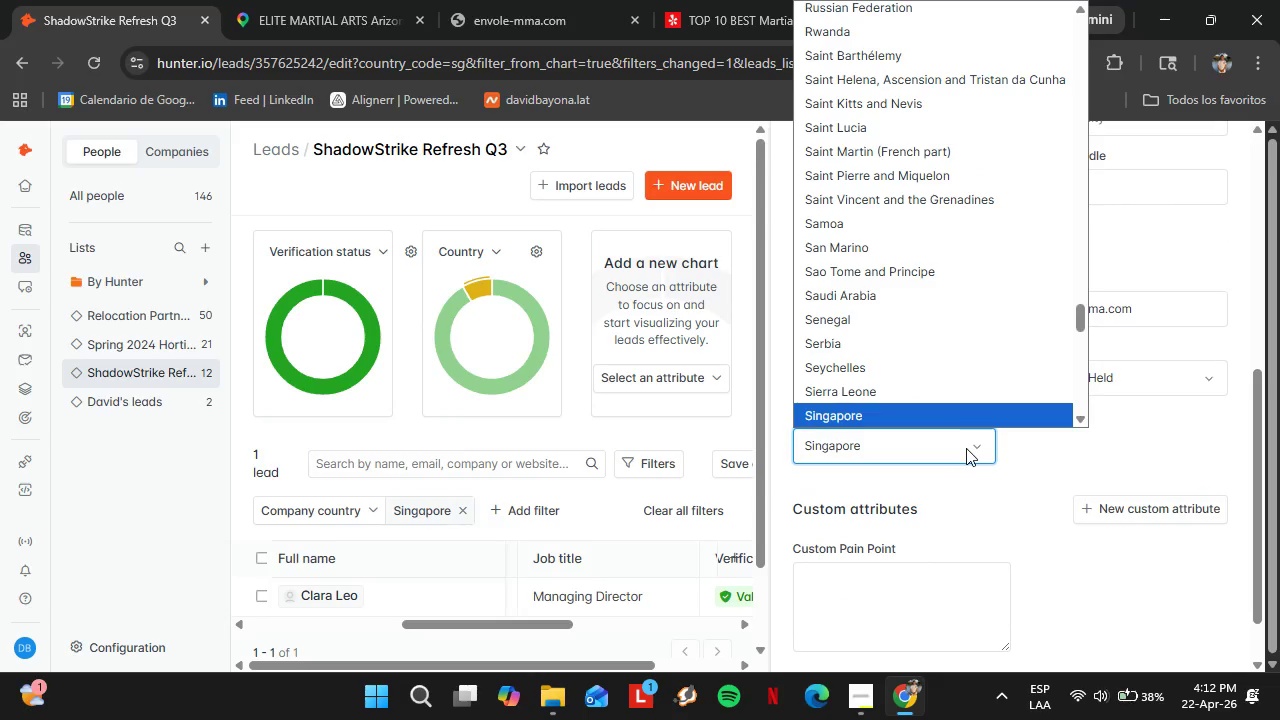 
type(uni)
 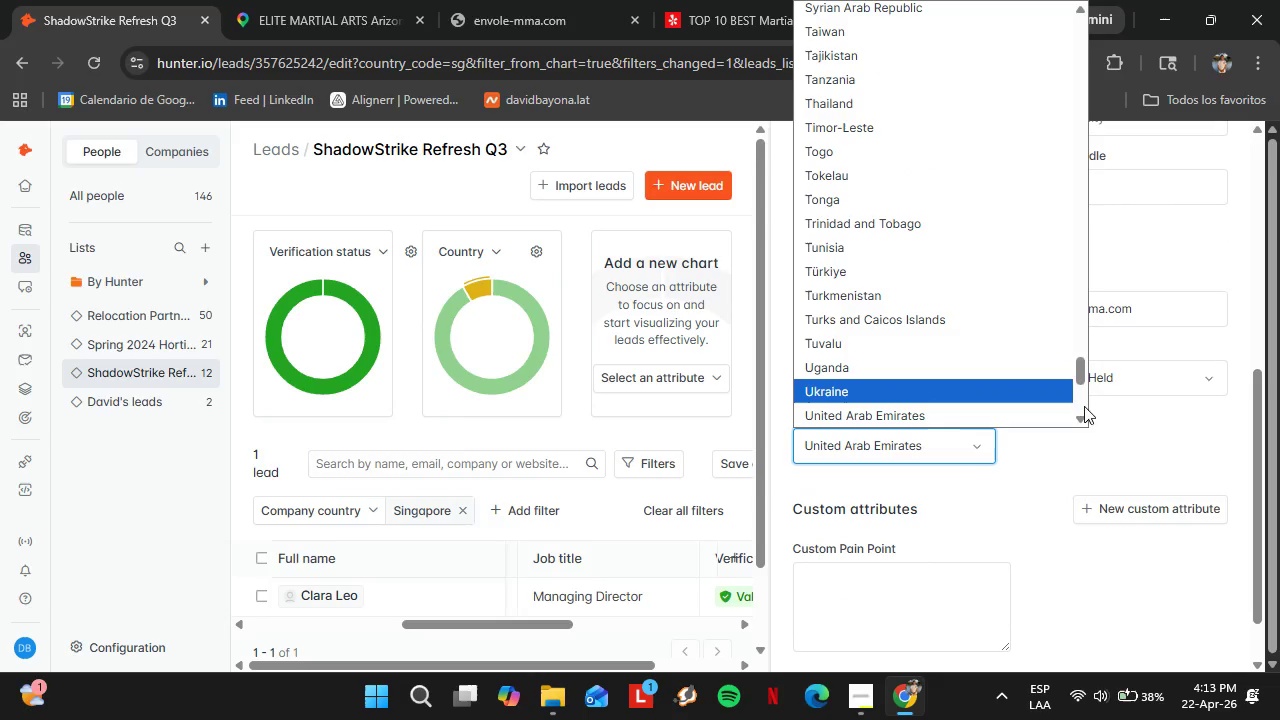 
left_click([1081, 417])
 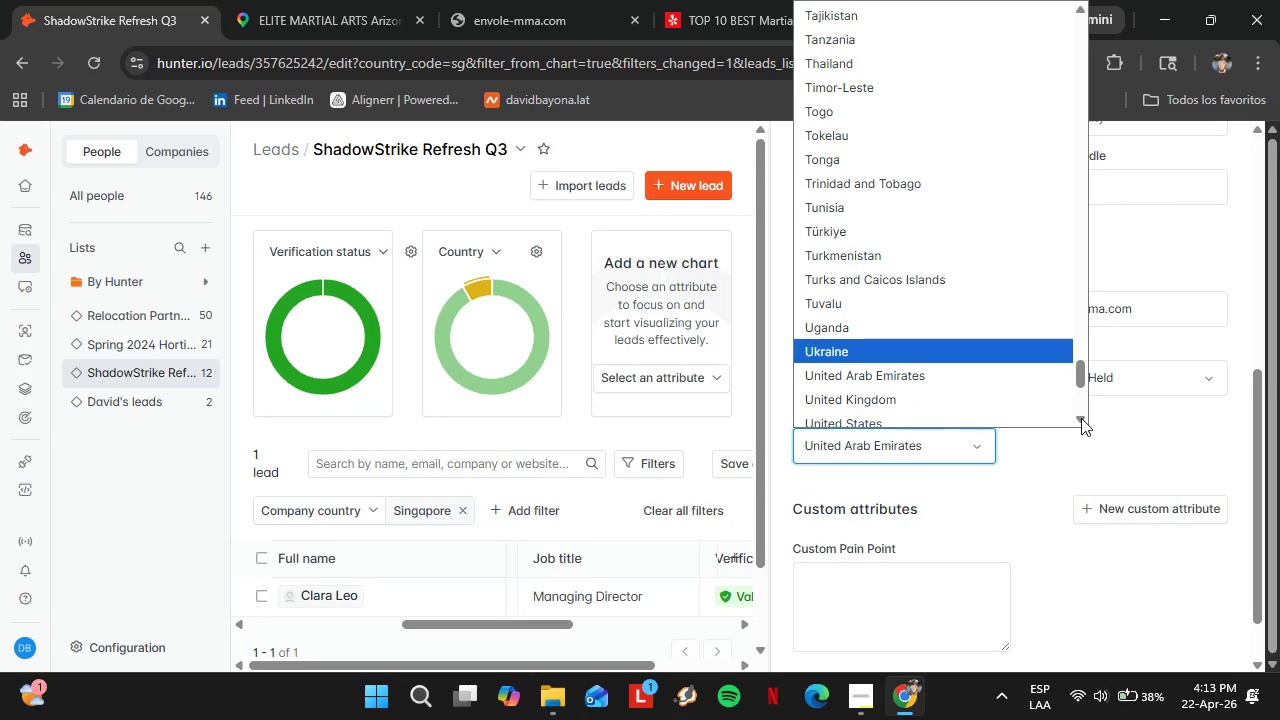 
left_click([1081, 418])
 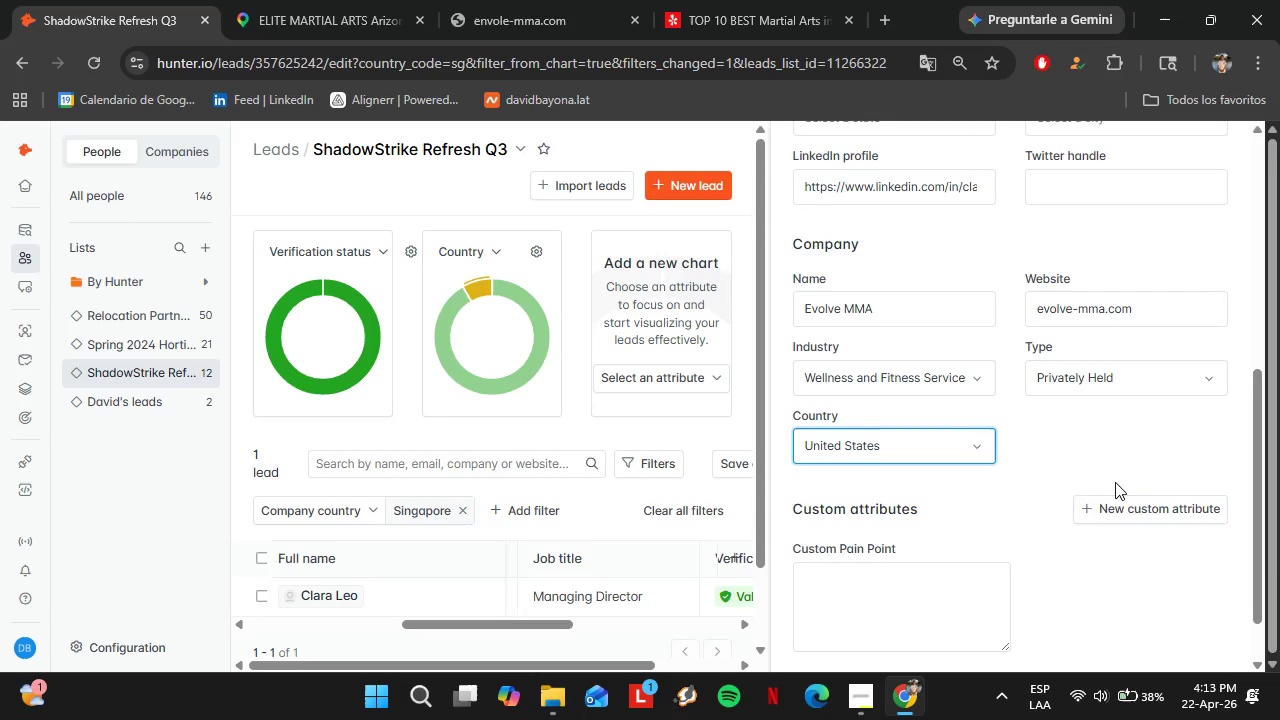 
left_click([1071, 461])
 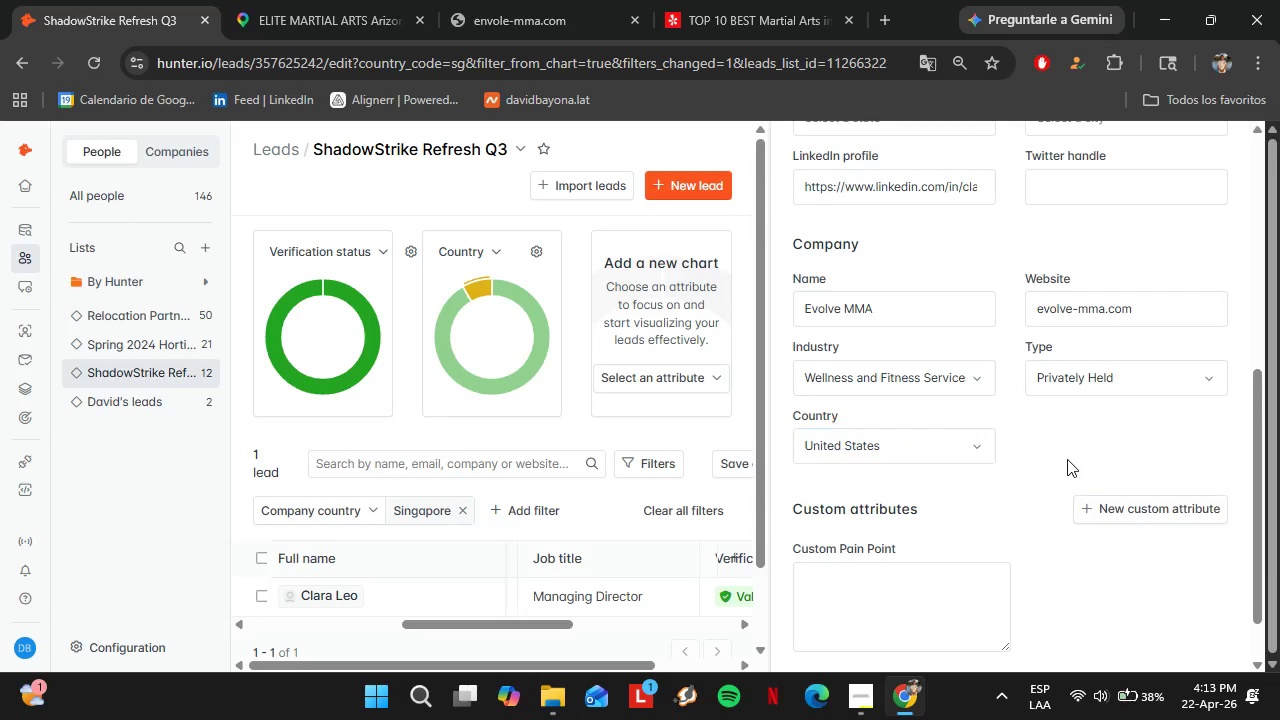 
scroll: coordinate [1052, 464], scroll_direction: down, amount: 4.0
 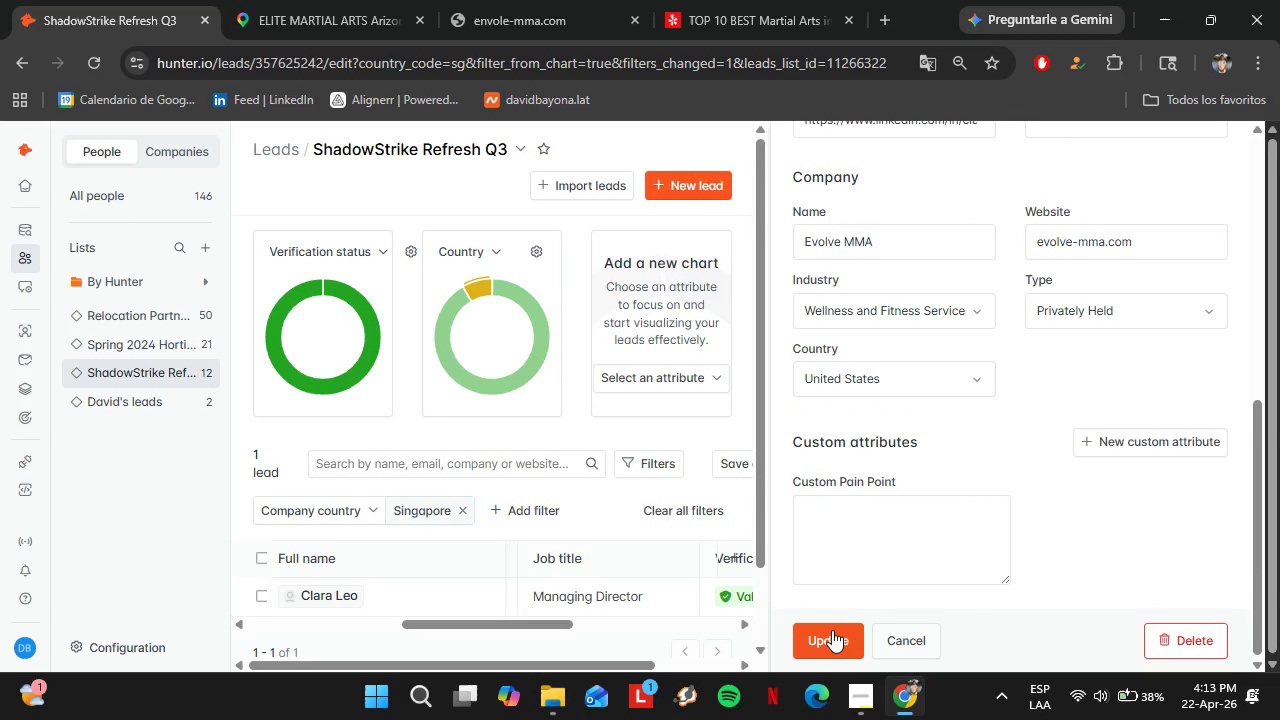 
left_click([831, 629])
 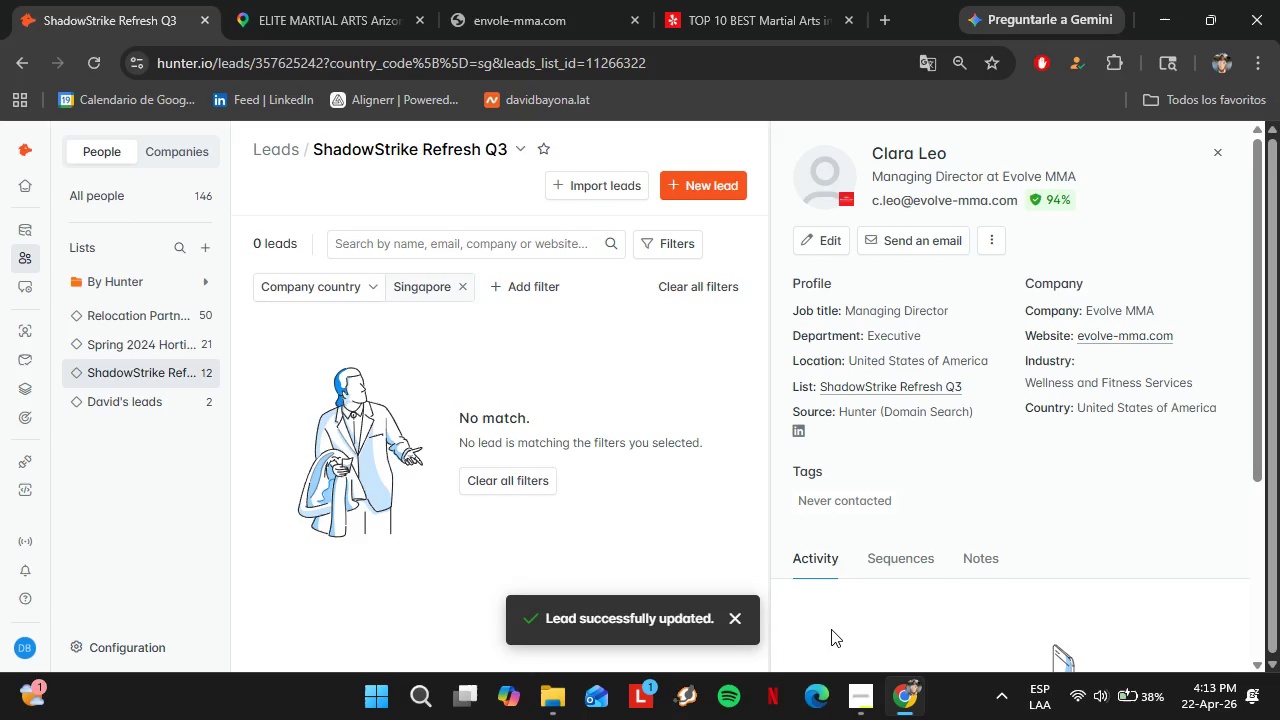 
wait(39.03)
 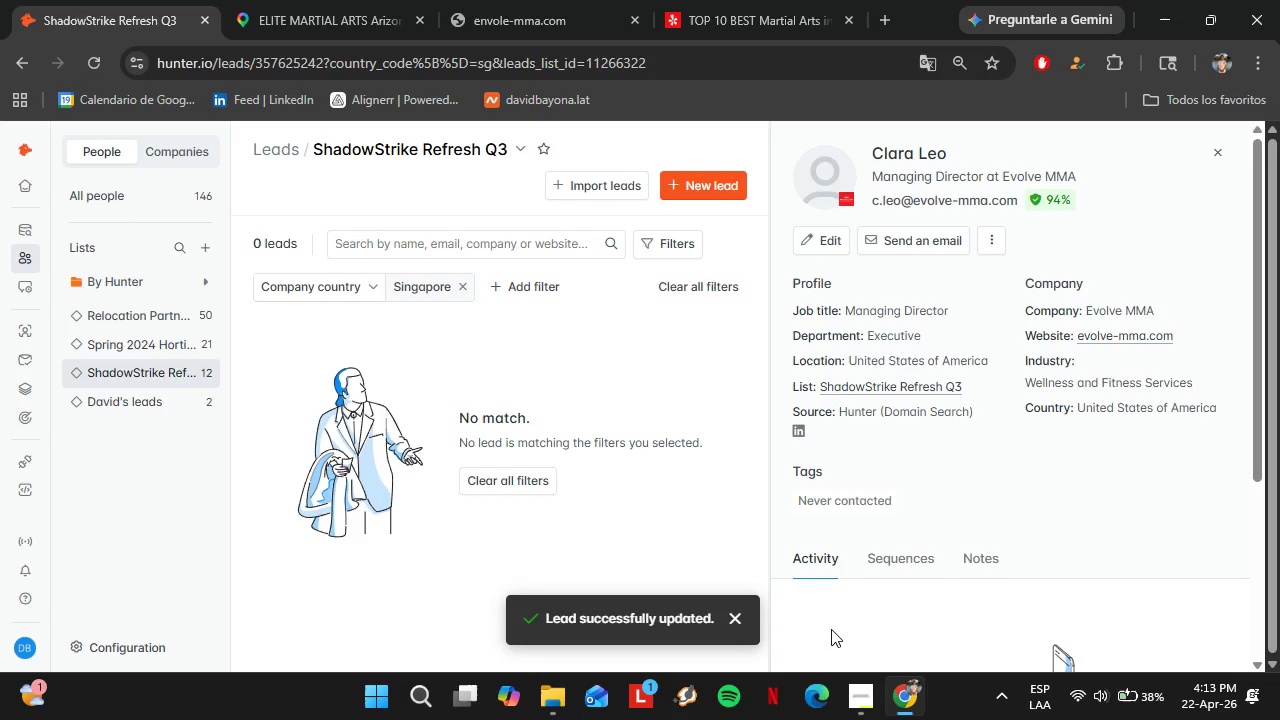 
left_click_drag(start_coordinate=[914, 202], to_coordinate=[1015, 200])
 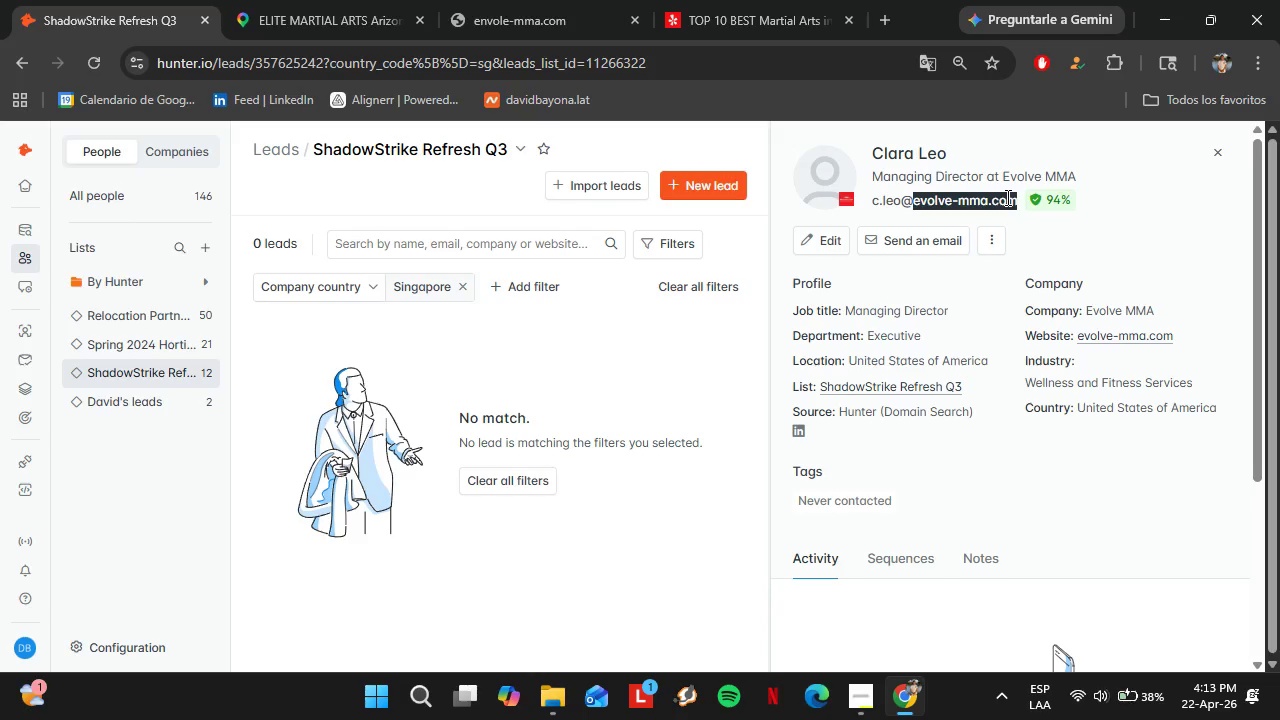 
key(Control+C)
 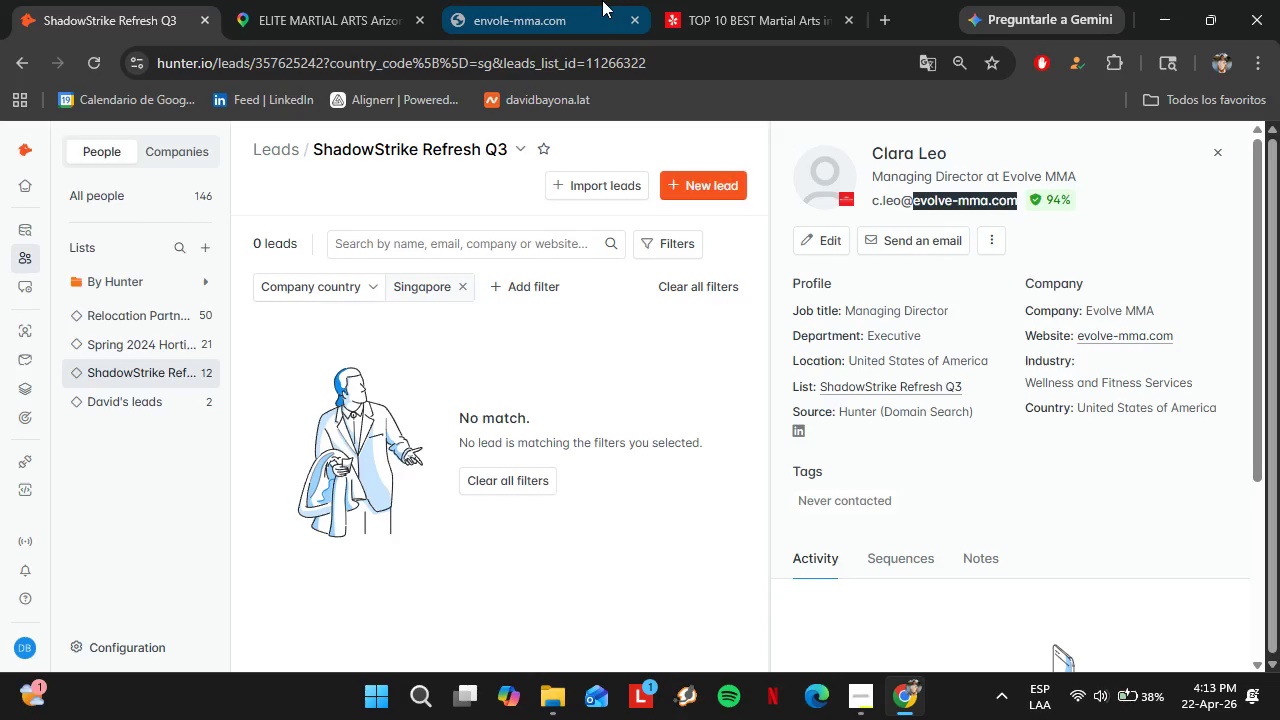 
left_click([602, 0])
 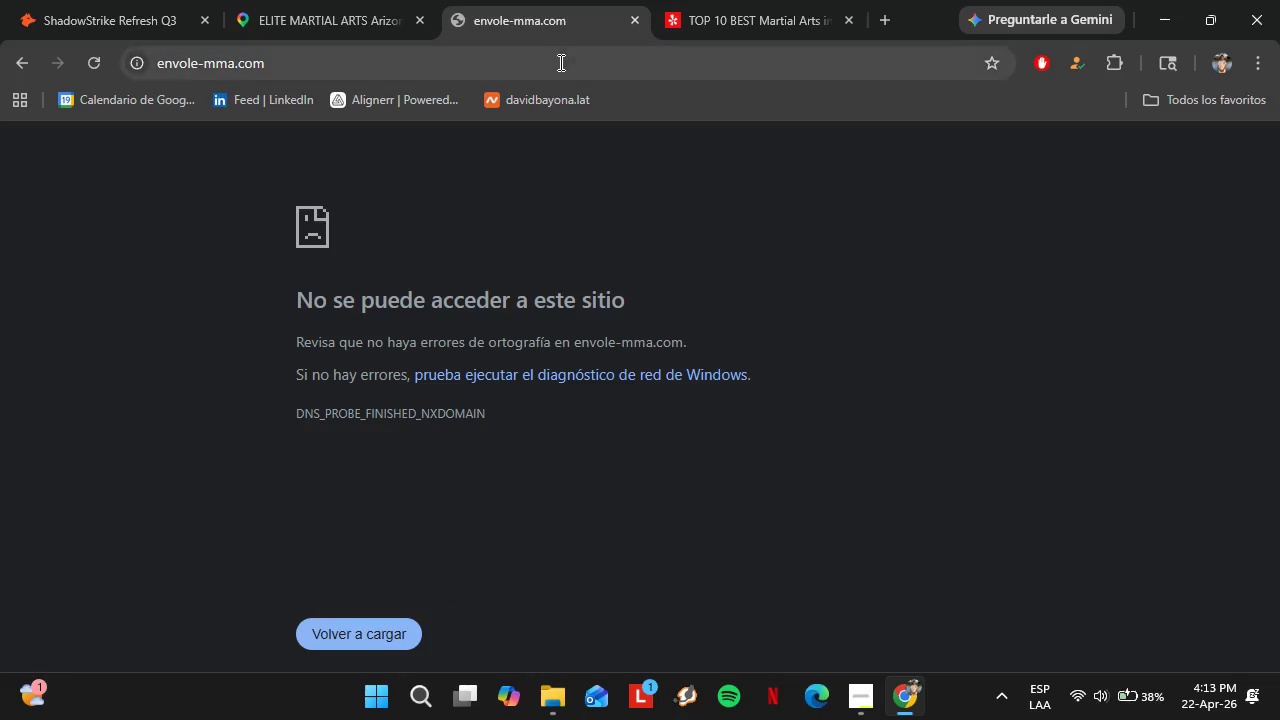 
left_click([559, 61])
 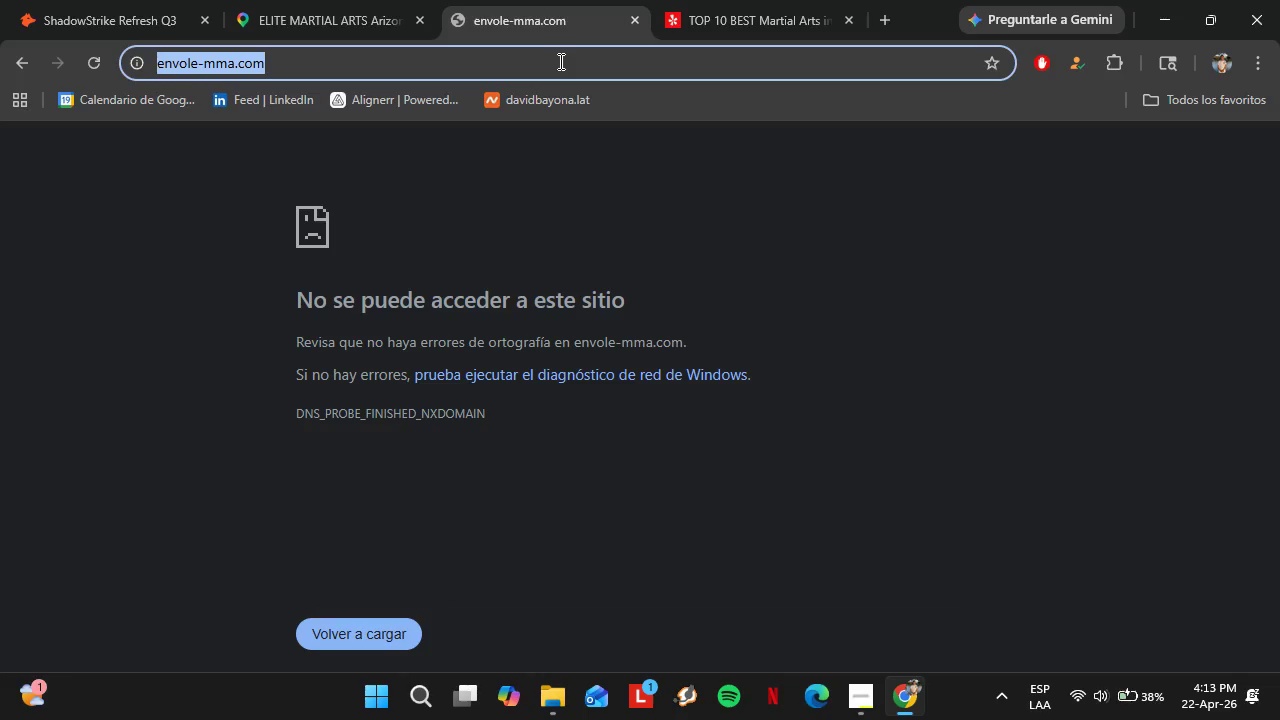 
key(Control+V)
 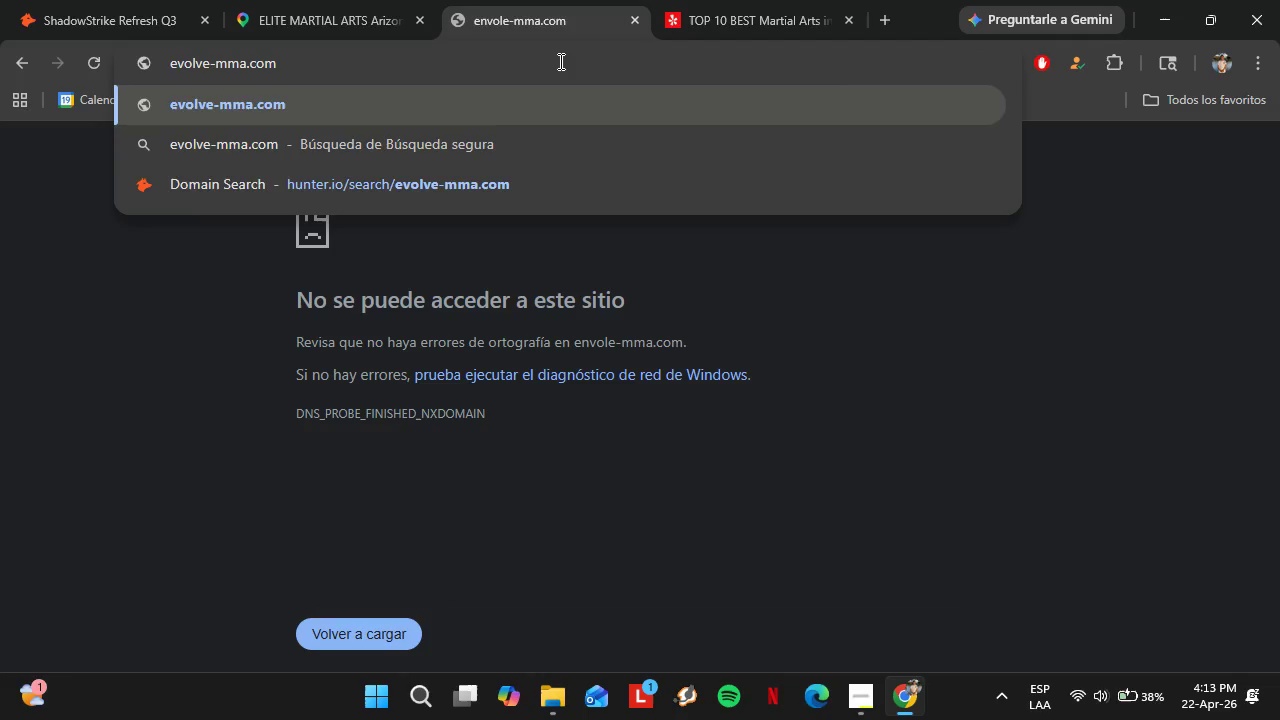 
key(Enter)
 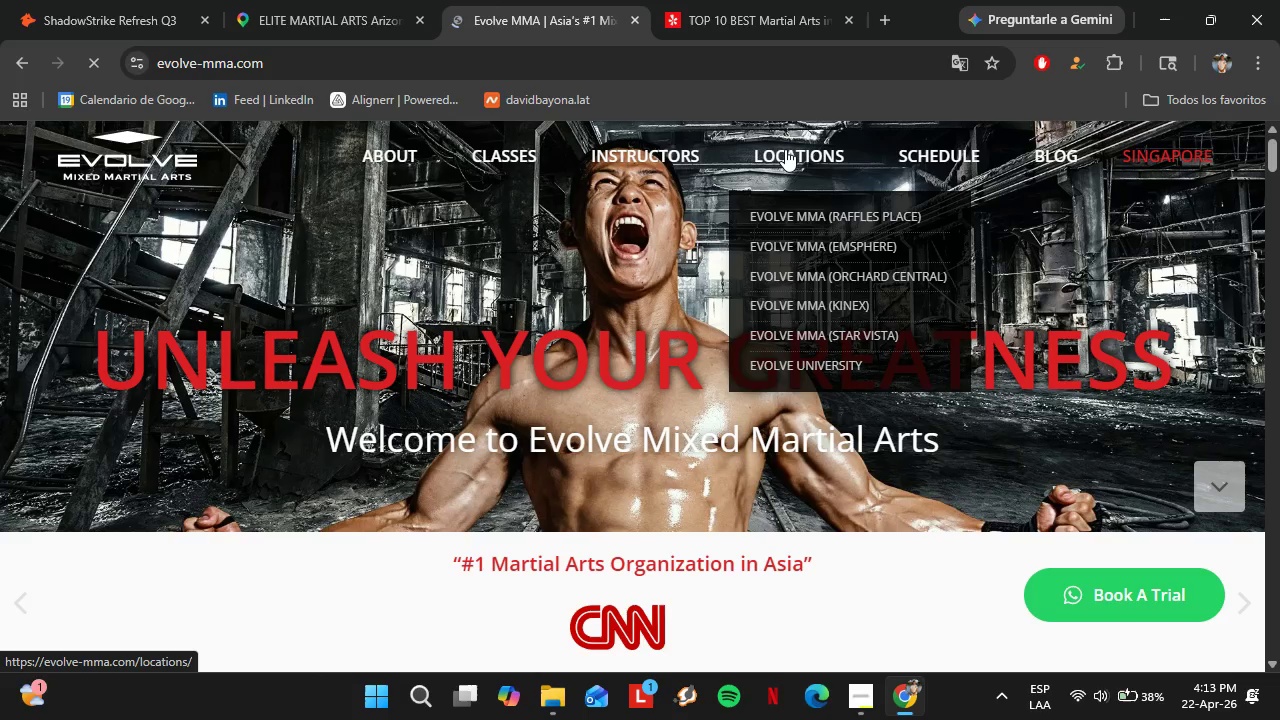 
wait(7.28)
 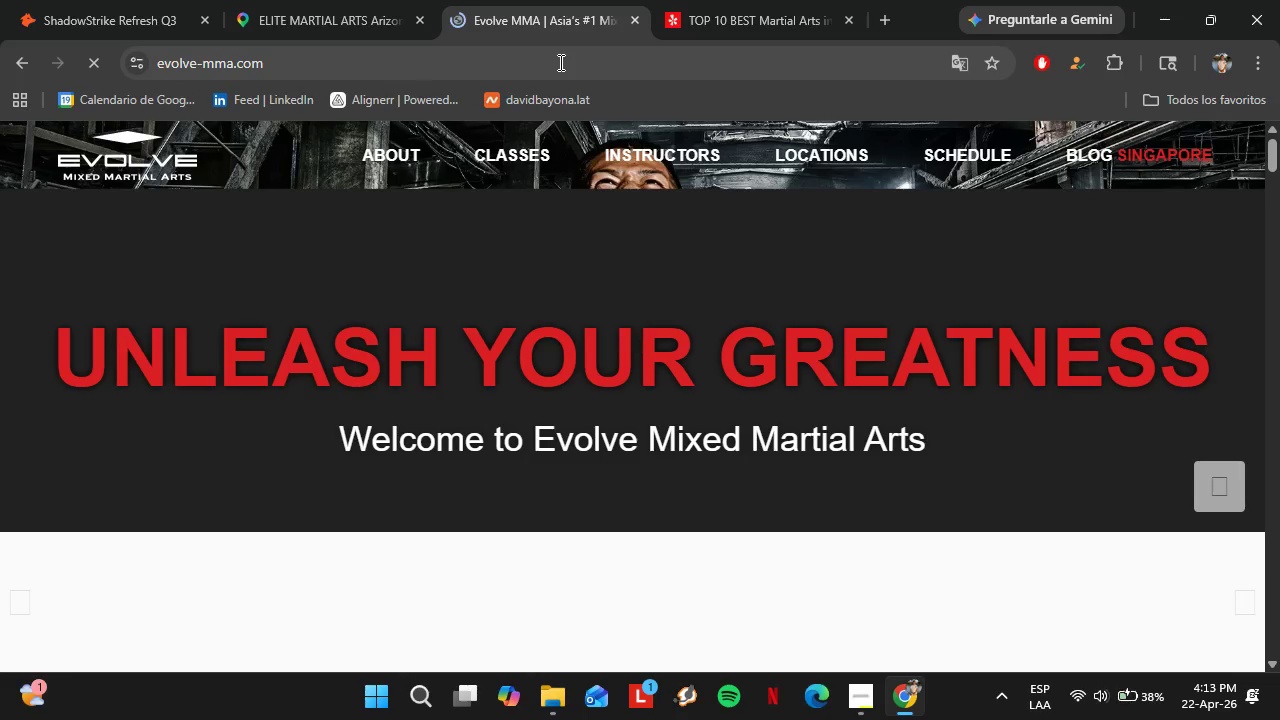 
left_click([782, 155])
 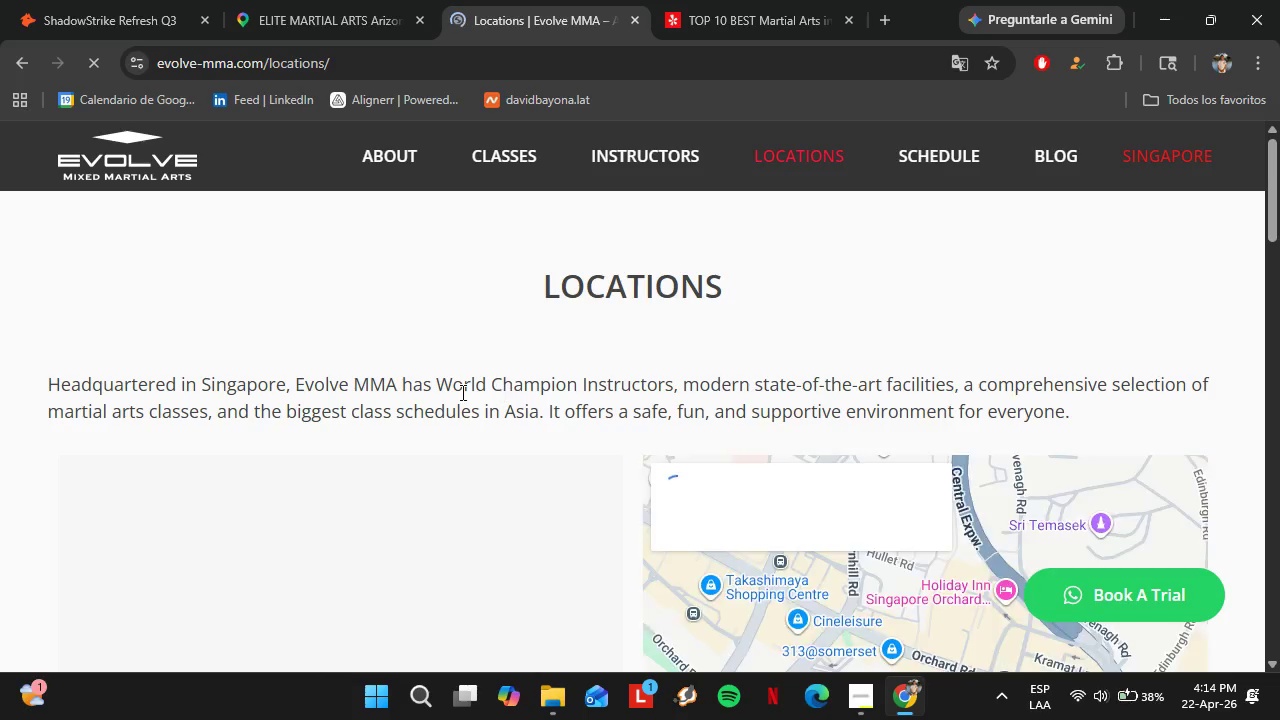 
scroll: coordinate [543, 381], scroll_direction: down, amount: 3.0
 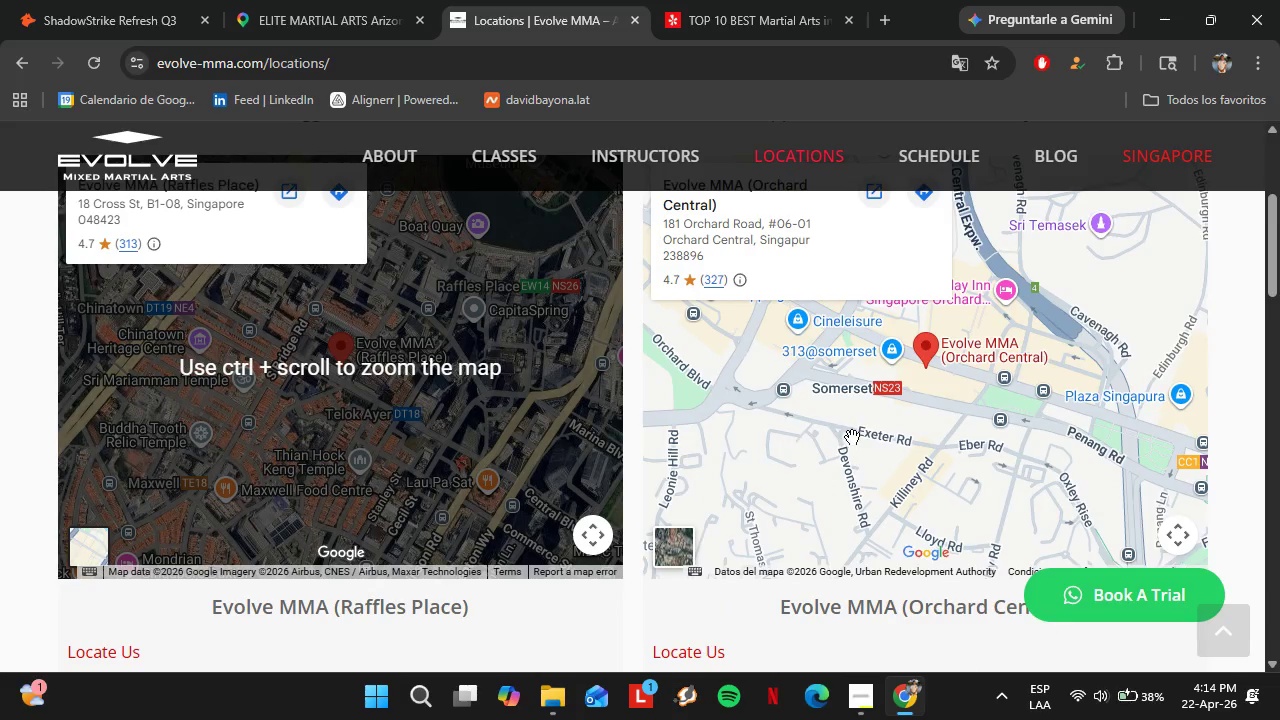 
left_click_drag(start_coordinate=[909, 458], to_coordinate=[779, 454])
 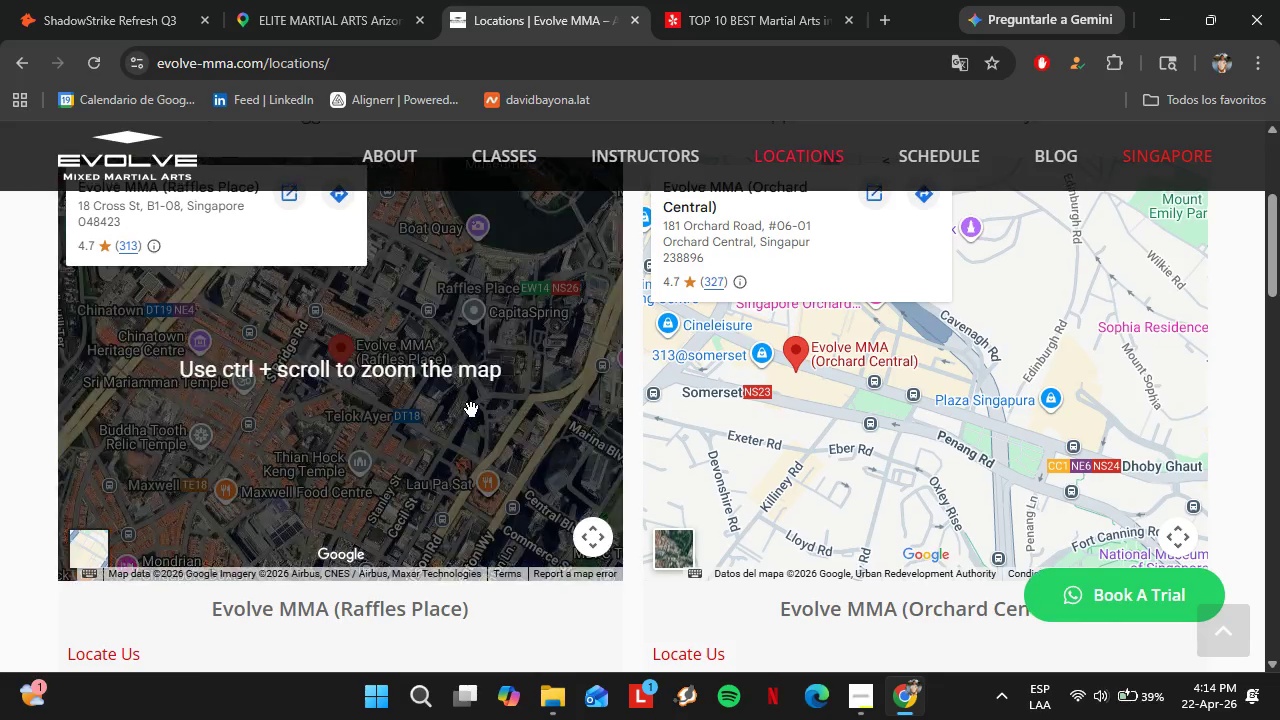 
scroll: coordinate [471, 409], scroll_direction: up, amount: 2.0
 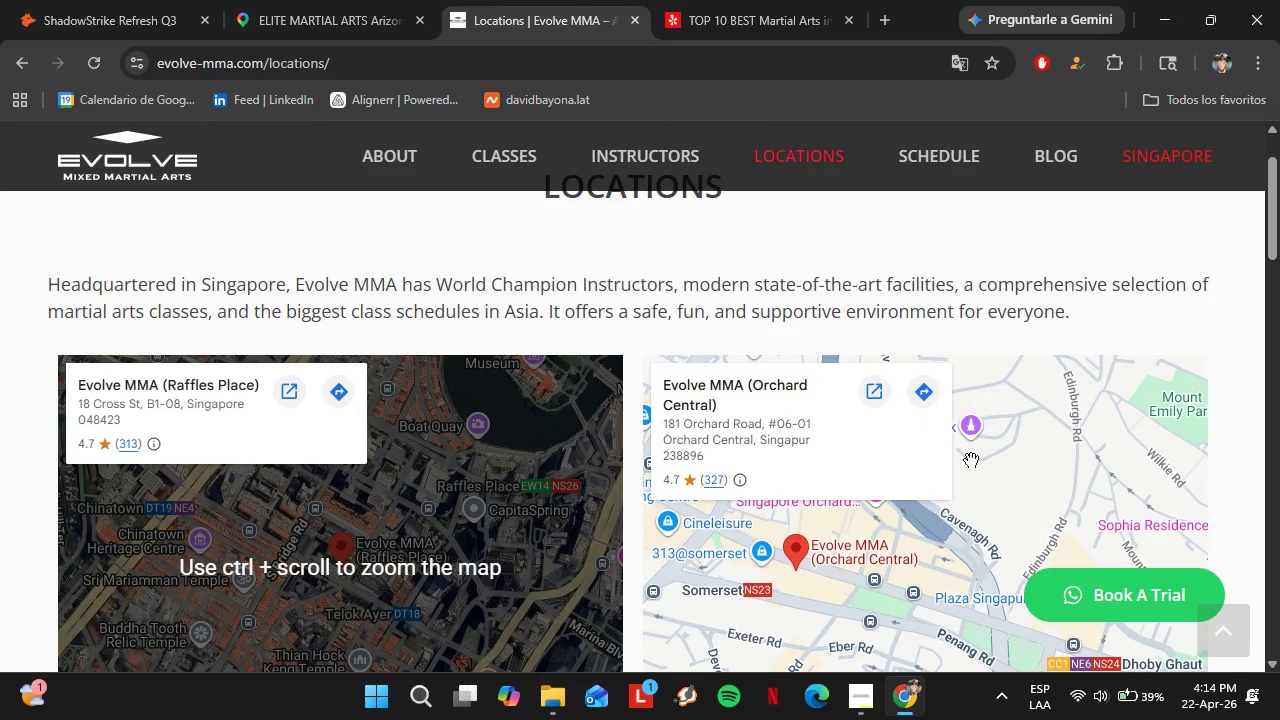 
scroll: coordinate [830, 441], scroll_direction: down, amount: 6.0
 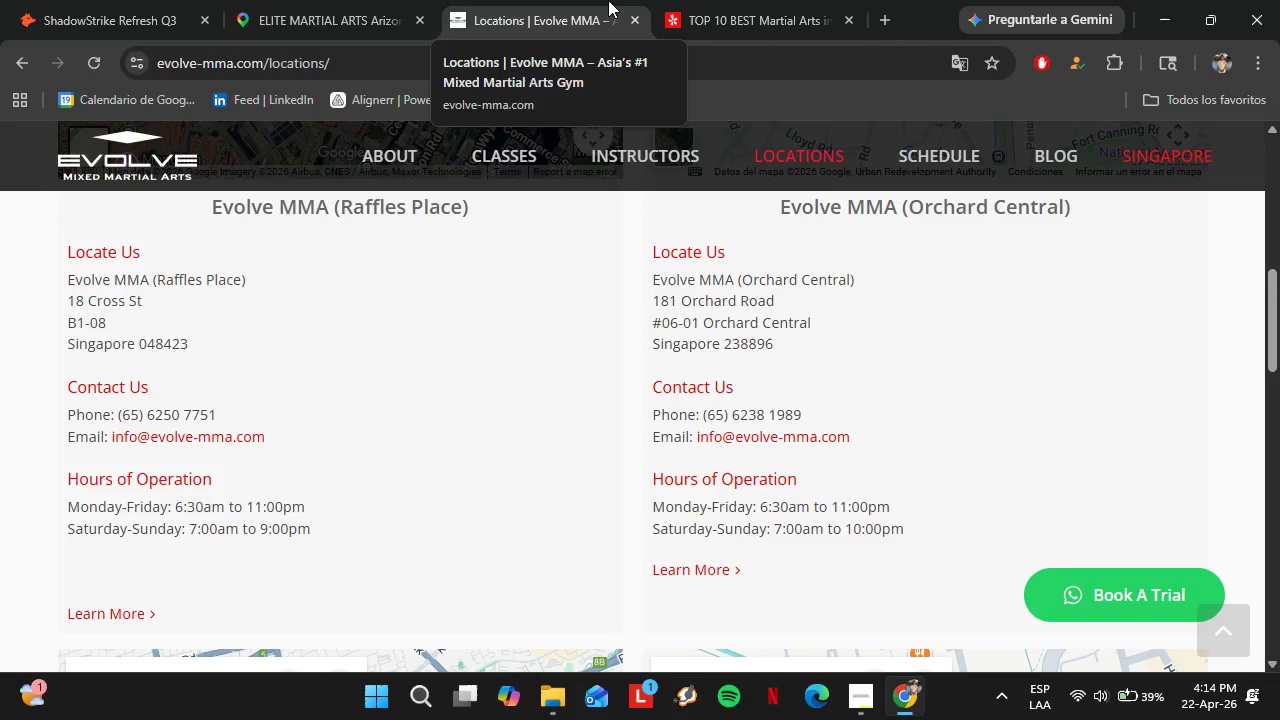 
wait(39.89)
 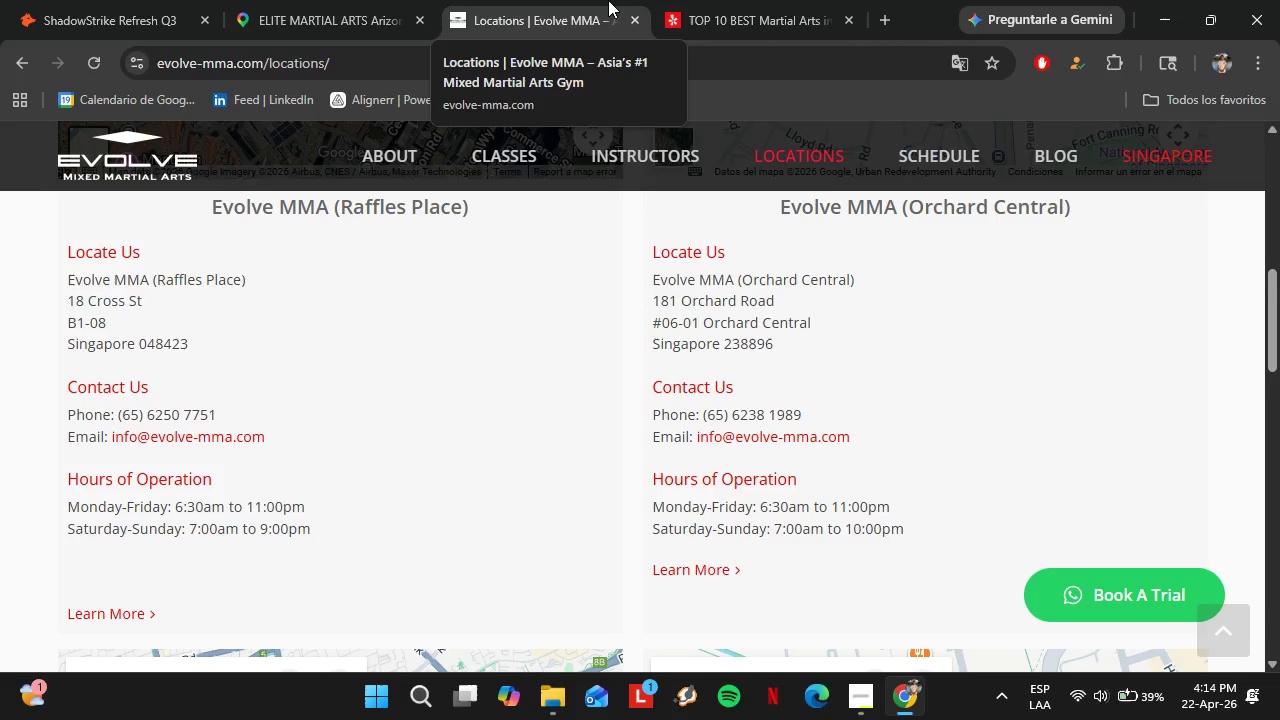 
scroll: coordinate [469, 441], scroll_direction: down, amount: 1.0
 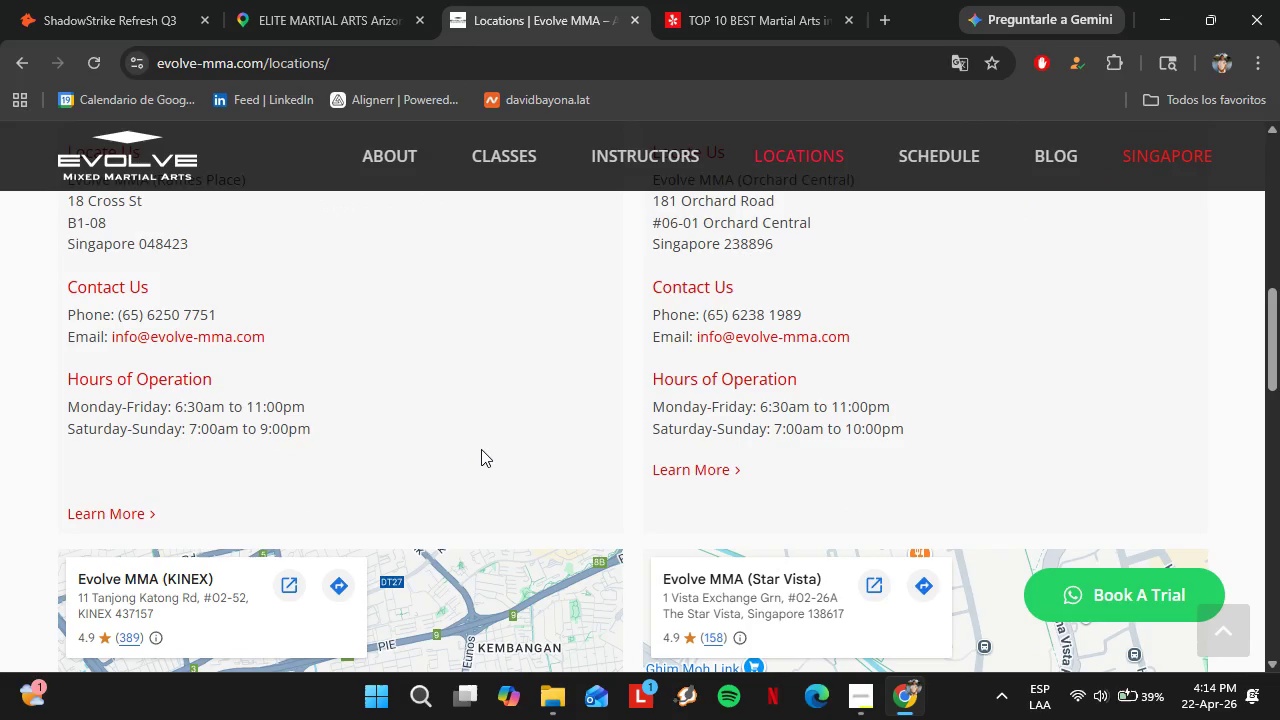 
wait(9.91)
 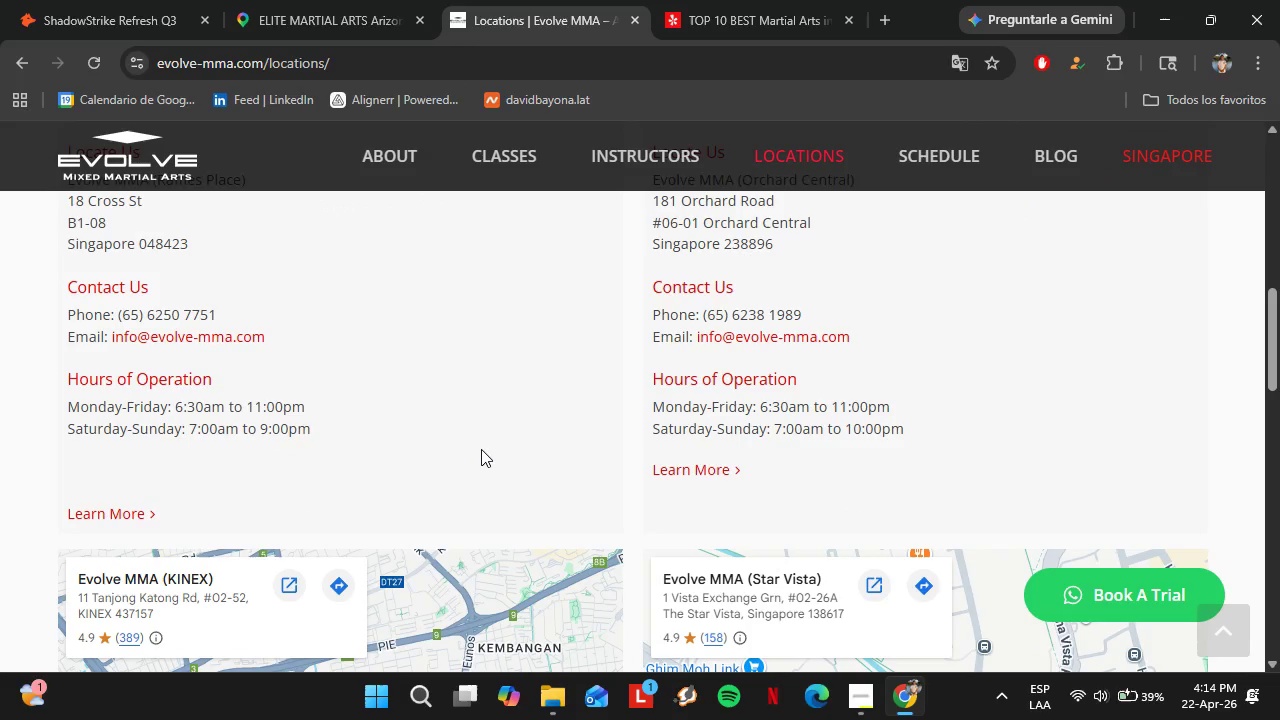 
left_click([328, 0])
 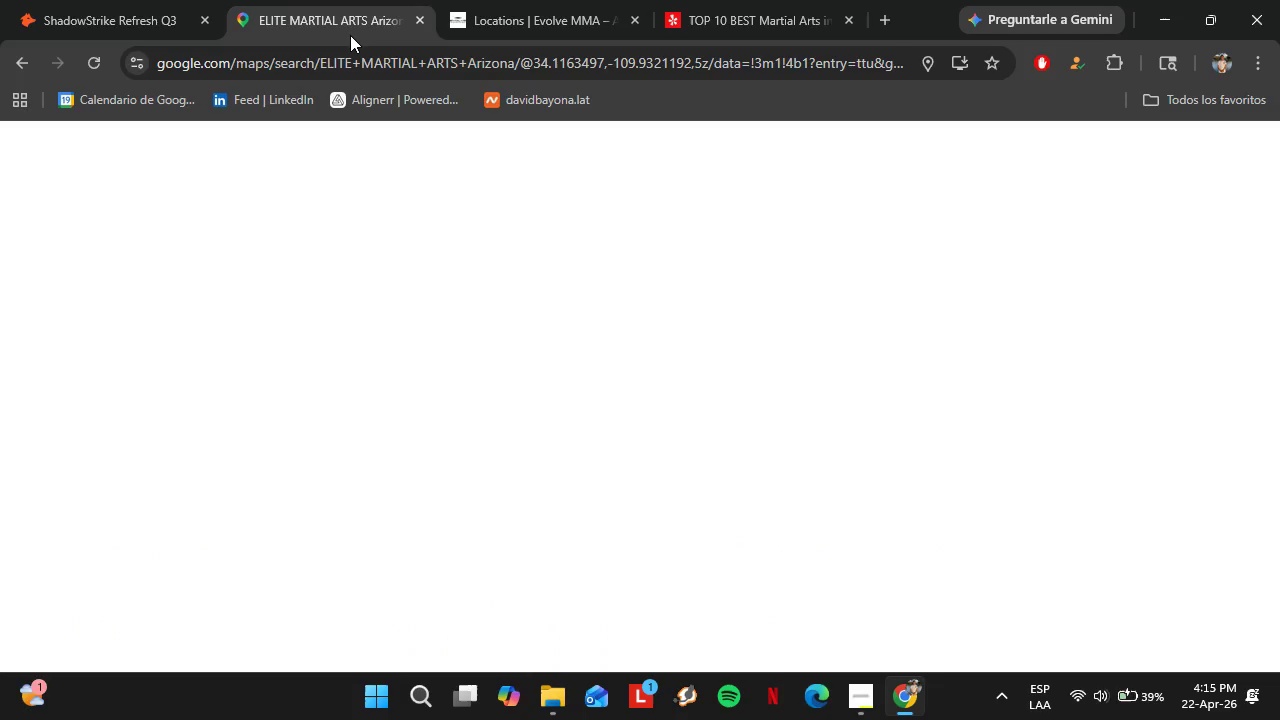 
left_click([505, 0])
 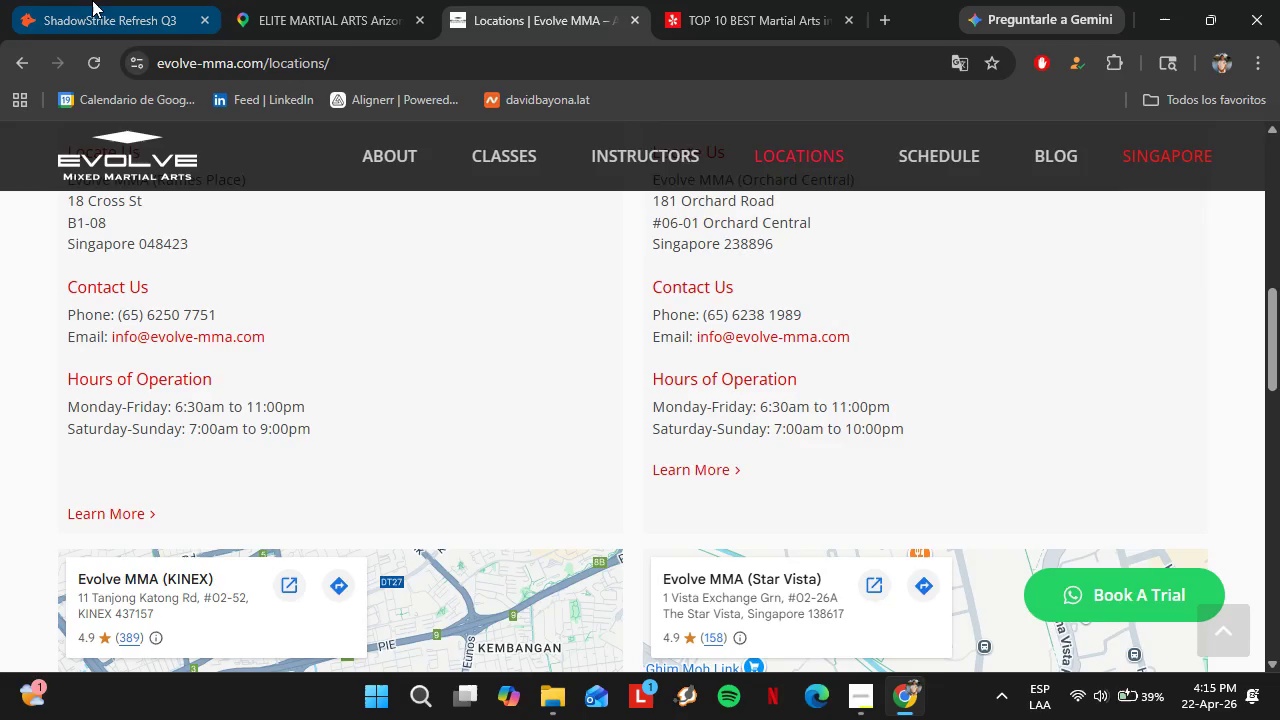 
left_click([92, 0])
 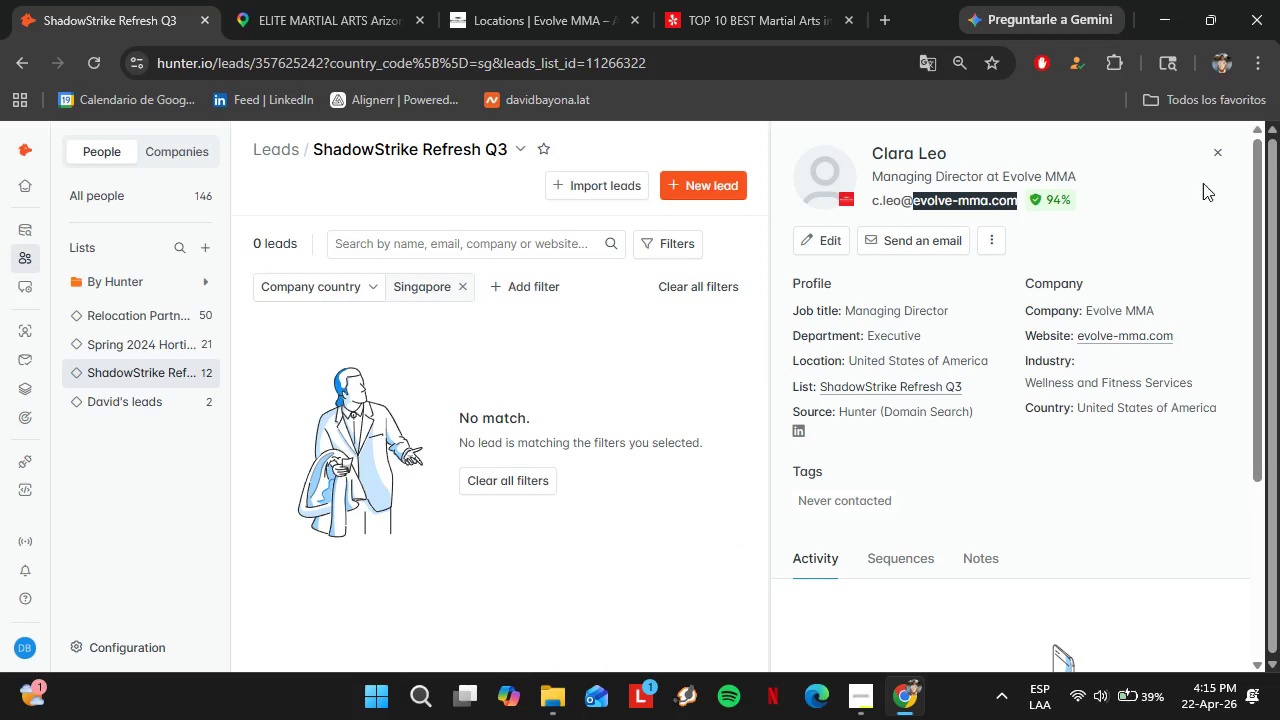 
left_click([1219, 157])
 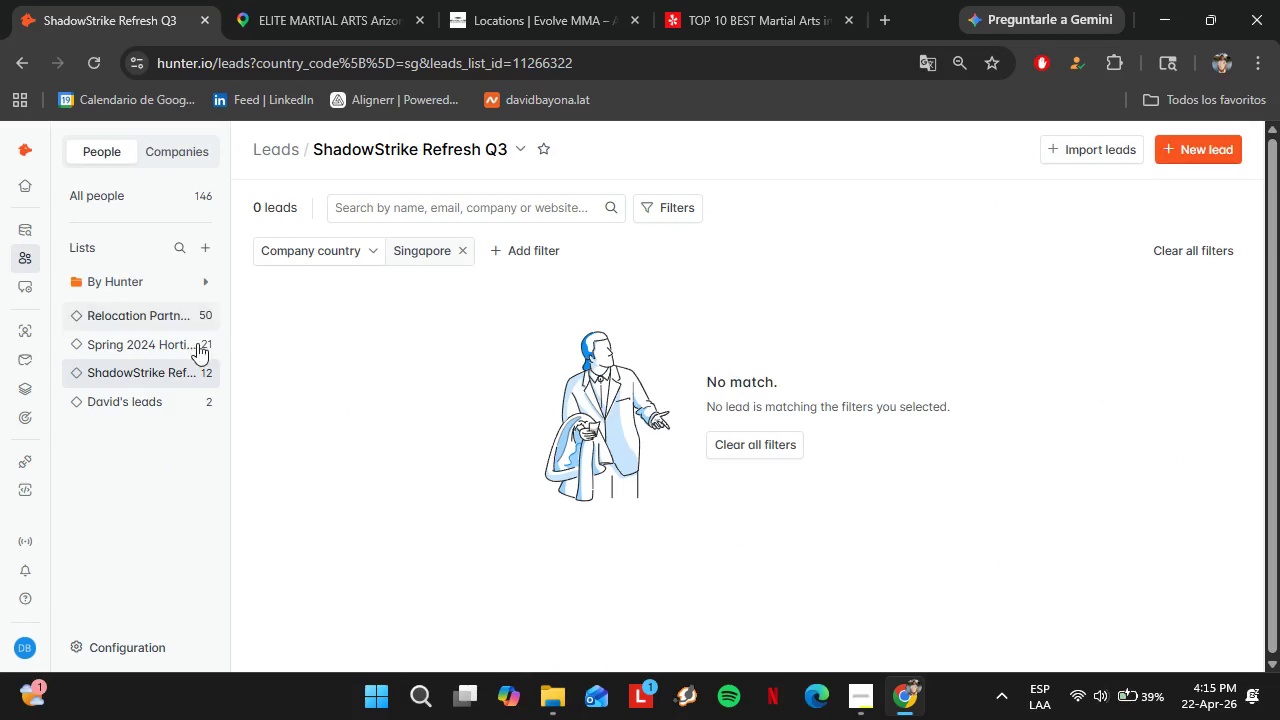 
left_click([150, 378])
 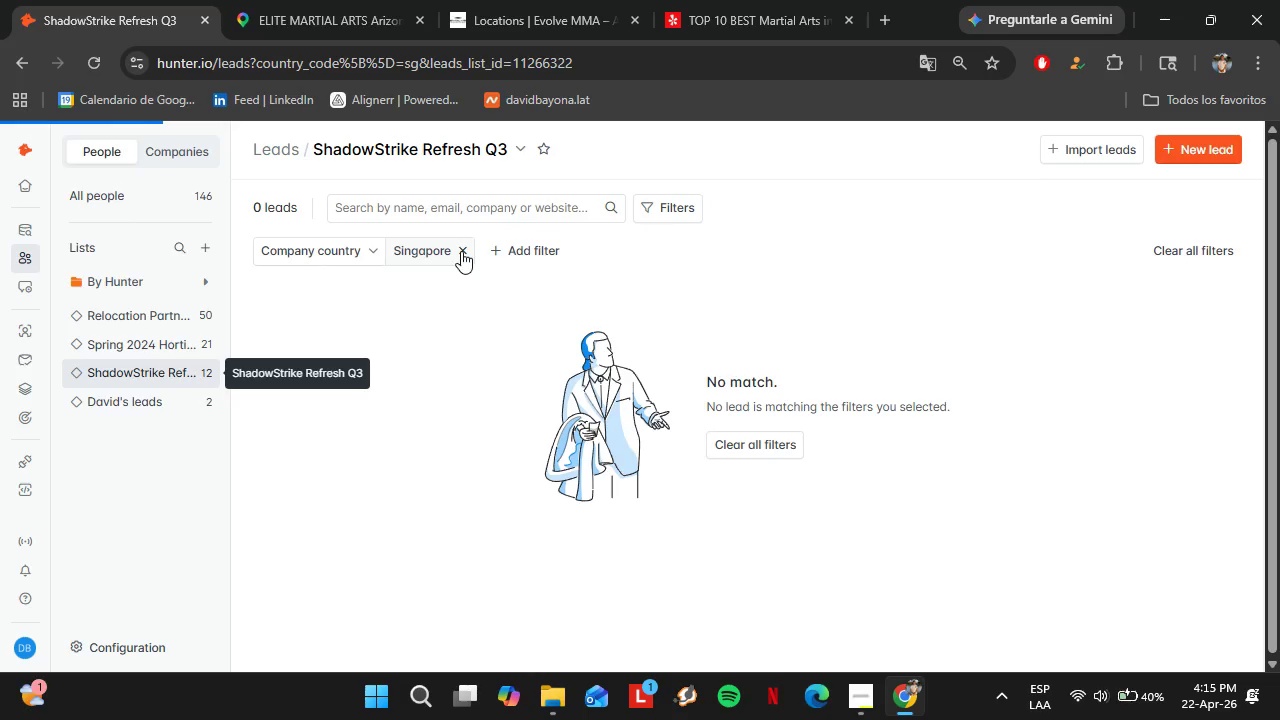 
left_click([465, 252])
 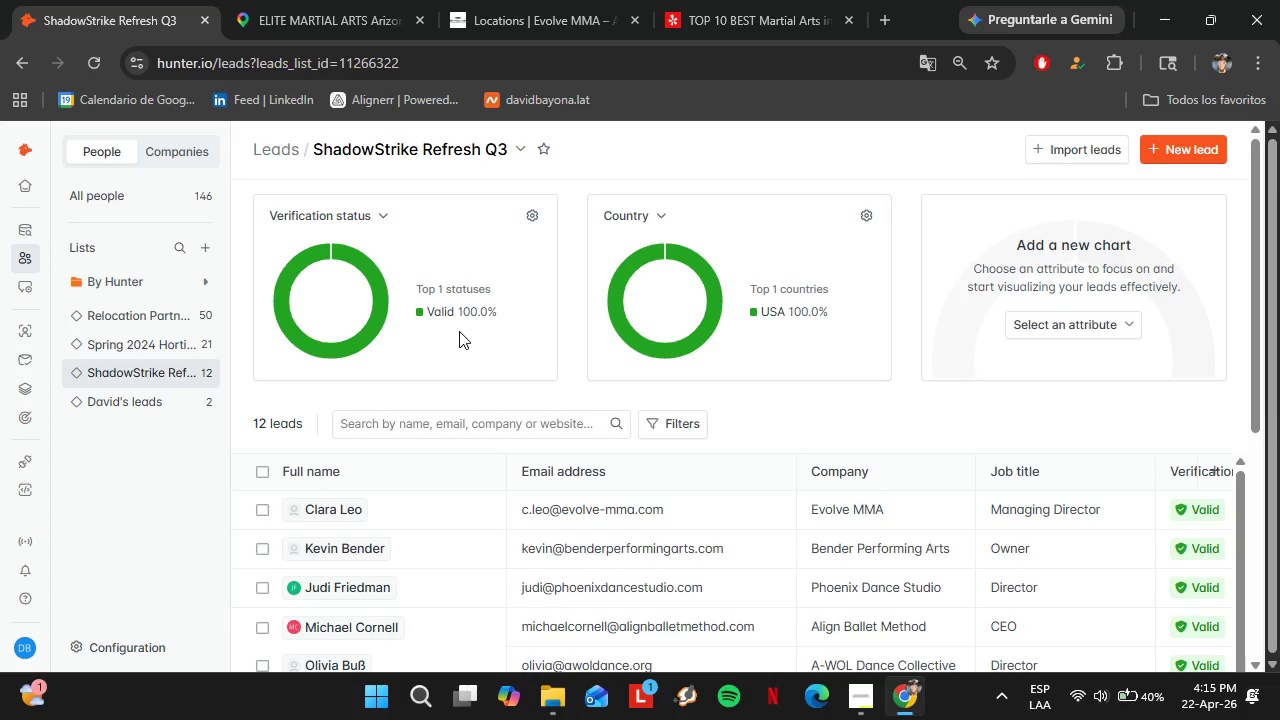 
wait(31.7)
 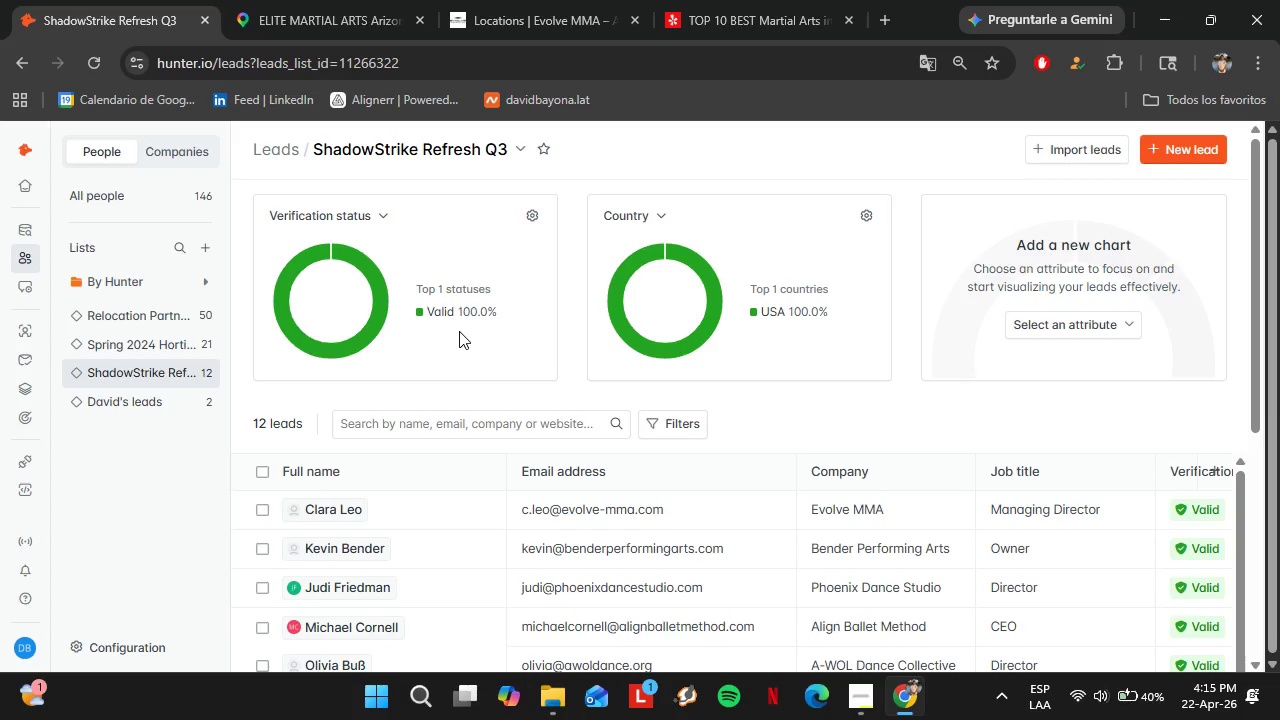 
left_click([264, 515])
 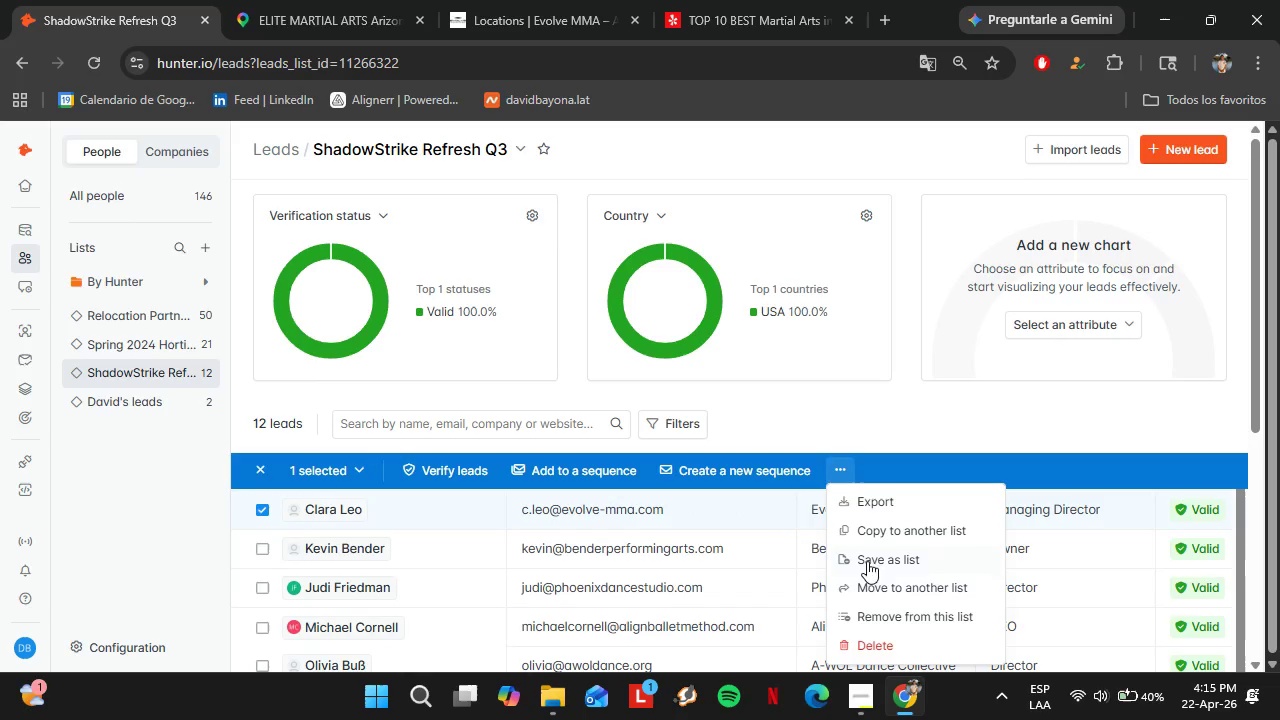 
left_click([919, 613])
 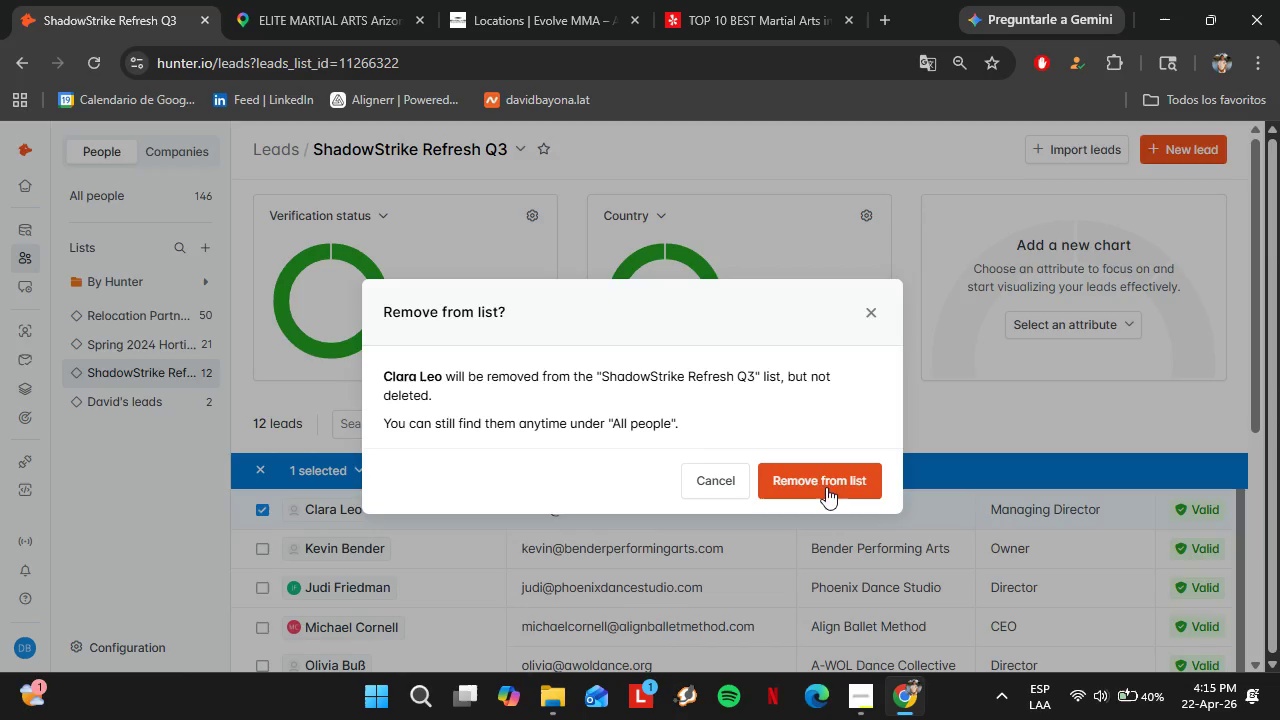 
left_click([816, 472])
 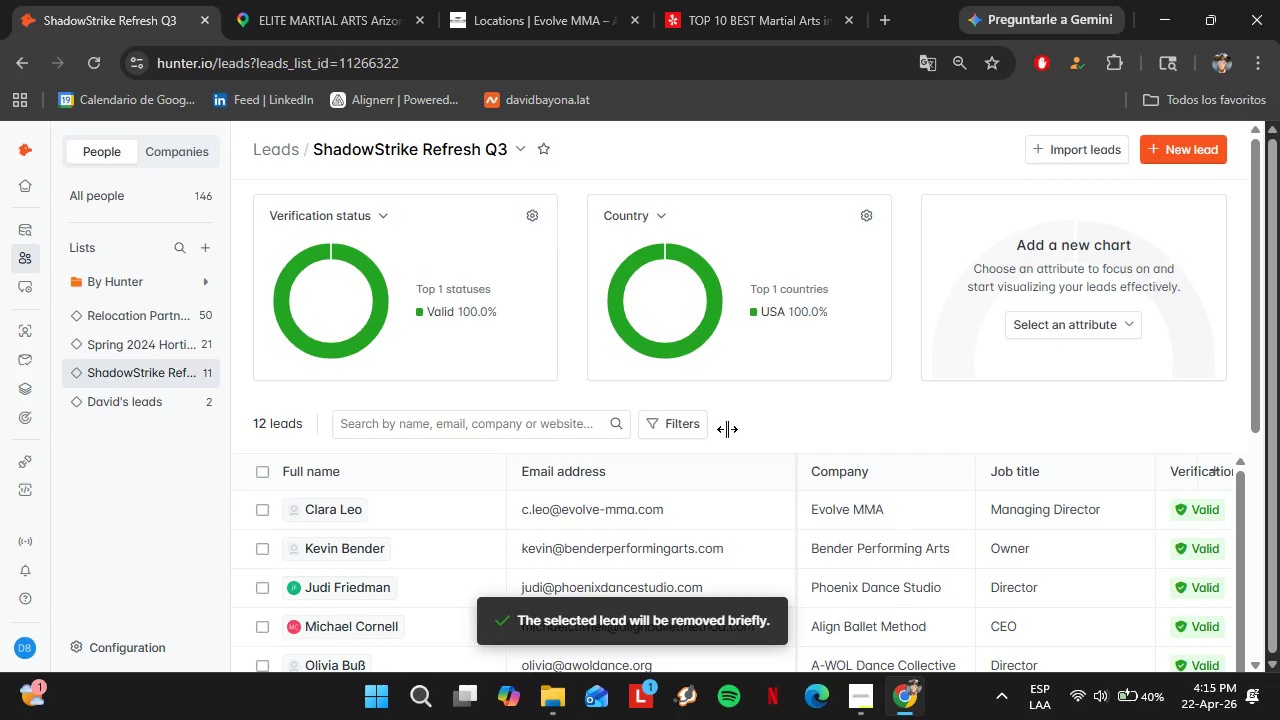 
scroll: coordinate [631, 527], scroll_direction: down, amount: 4.0
 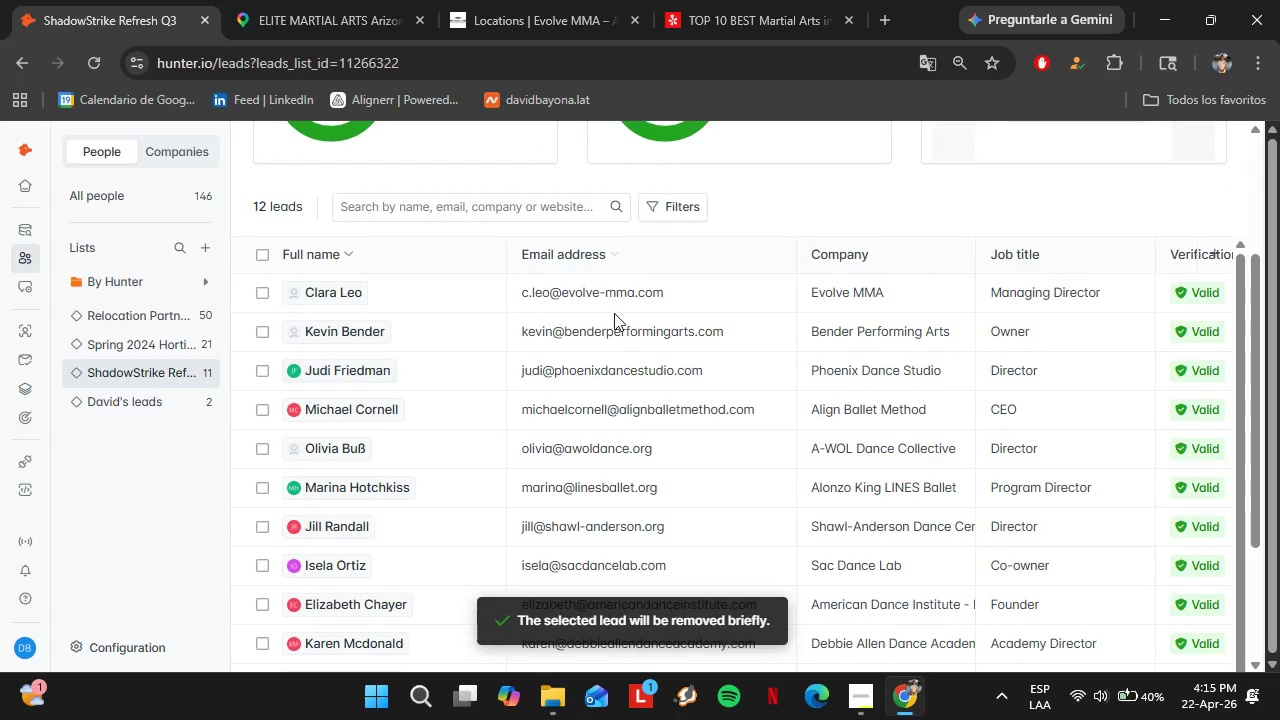 
left_click([156, 364])
 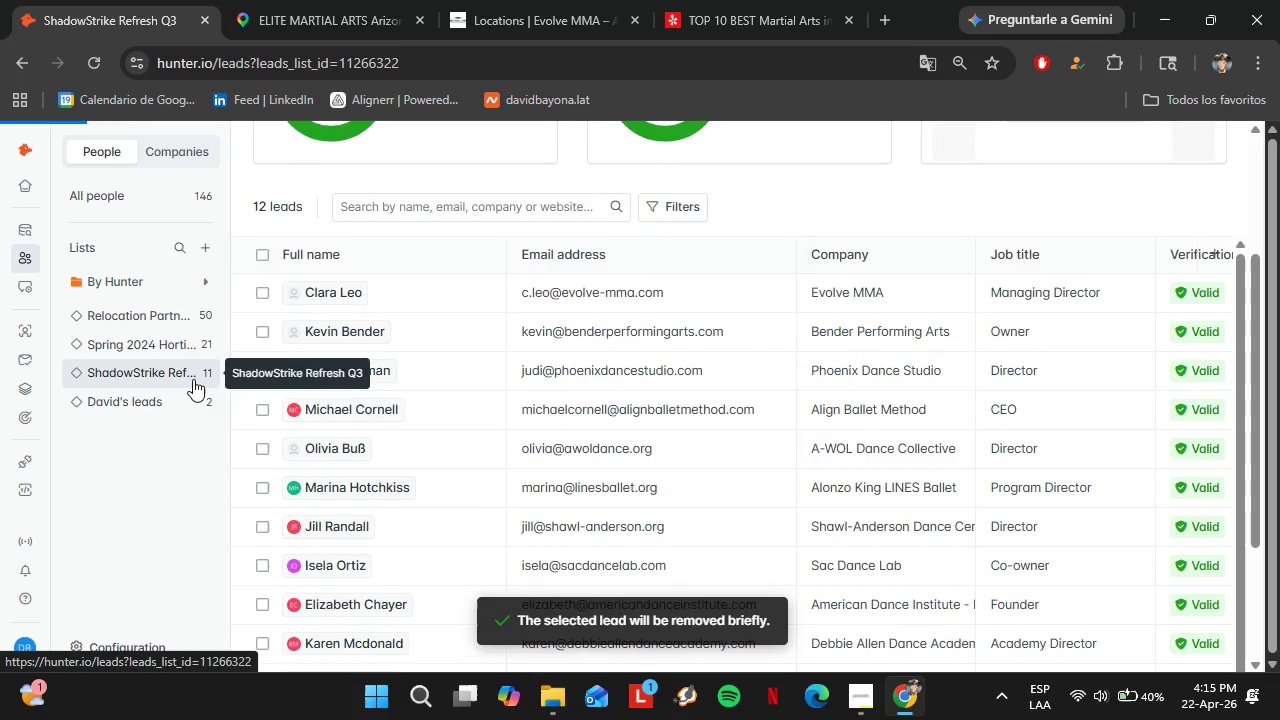 
scroll: coordinate [193, 379], scroll_direction: none, amount: 0.0
 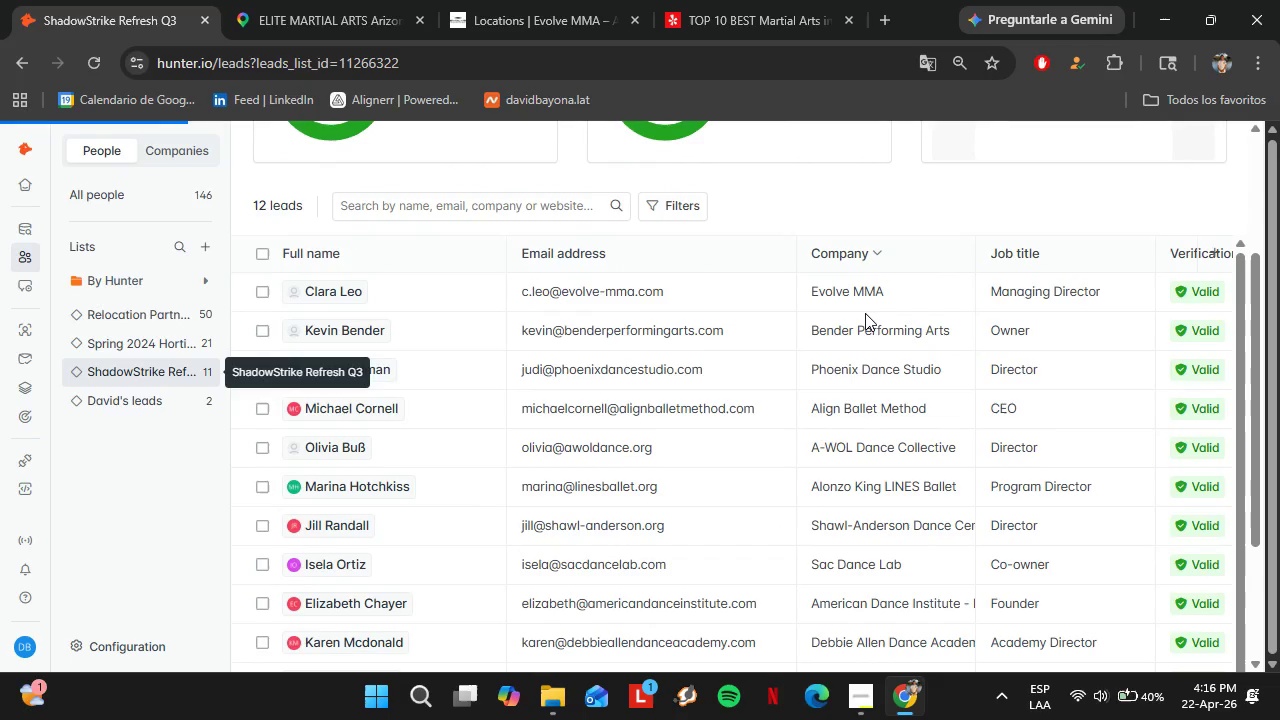 
scroll: coordinate [876, 370], scroll_direction: down, amount: 5.0
 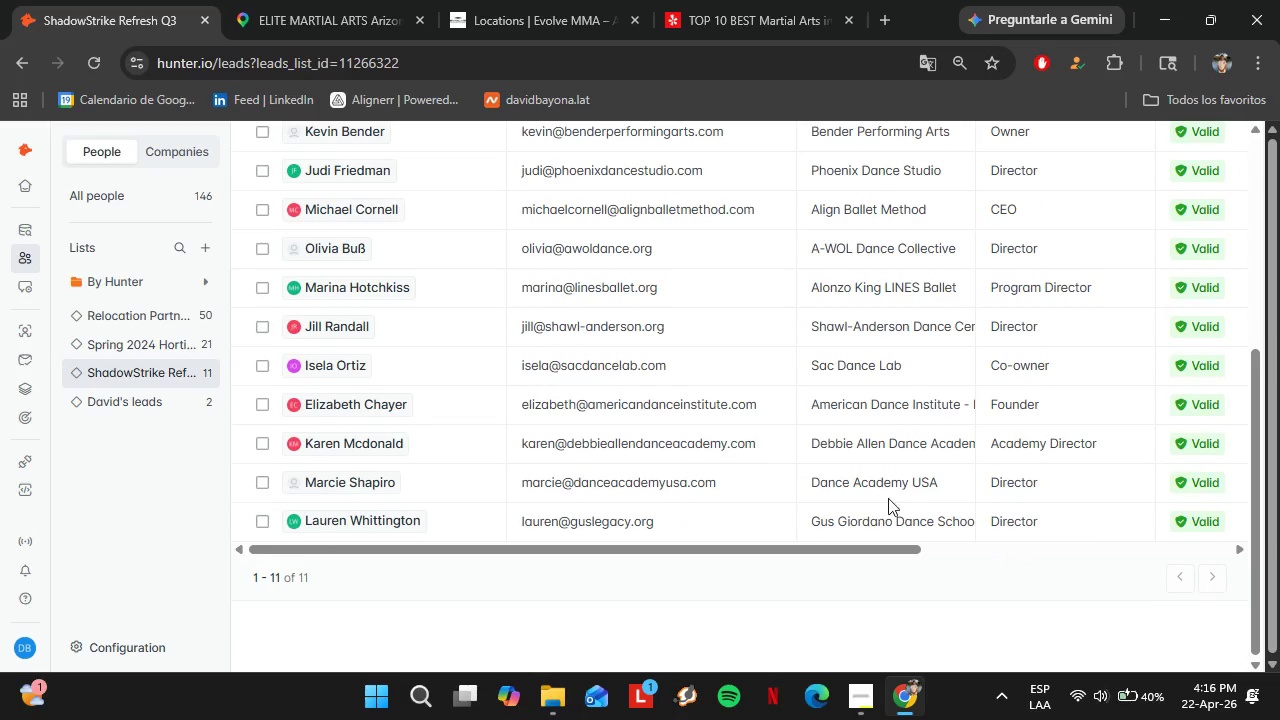 
scroll: coordinate [889, 432], scroll_direction: up, amount: 2.0
 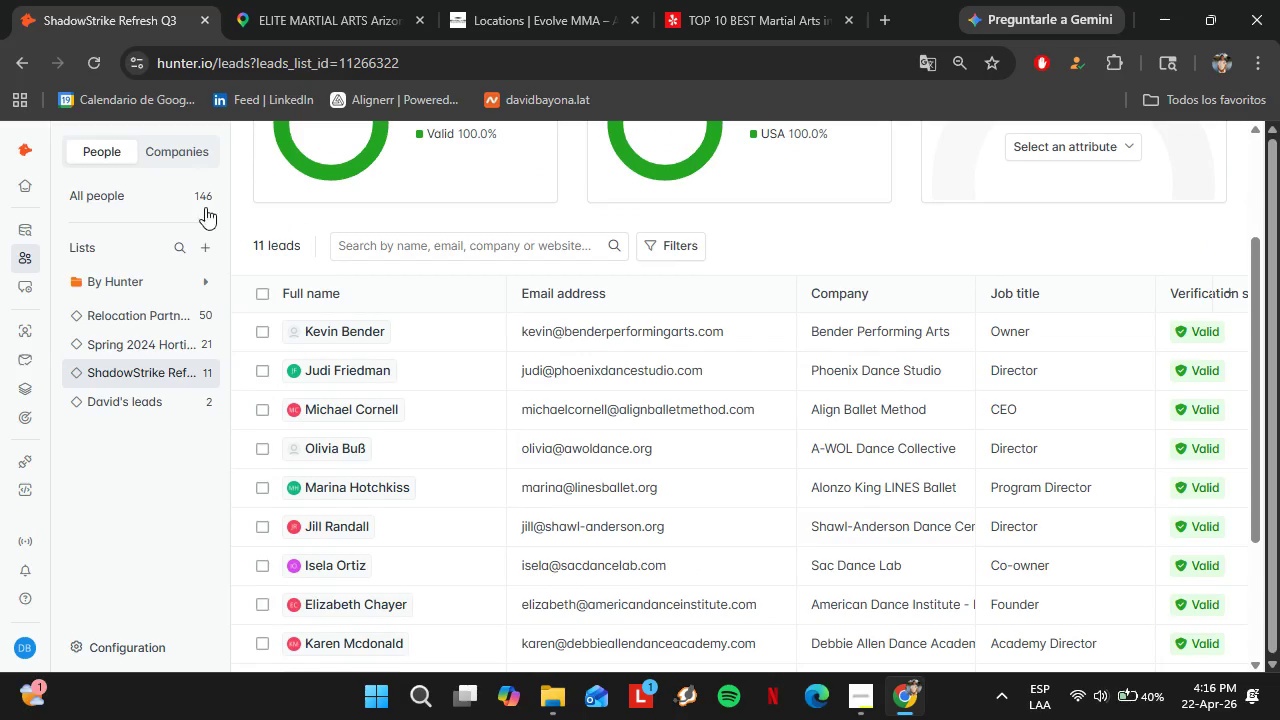 
left_click([170, 196])
 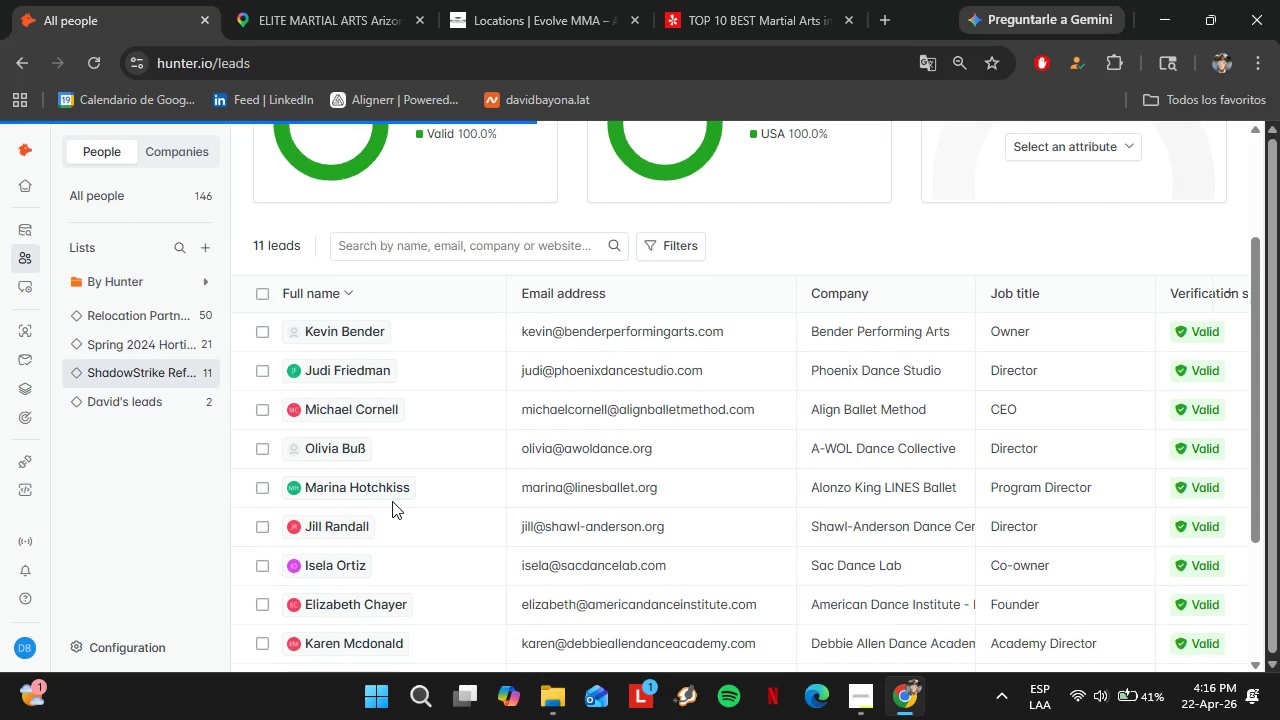 
wait(24.89)
 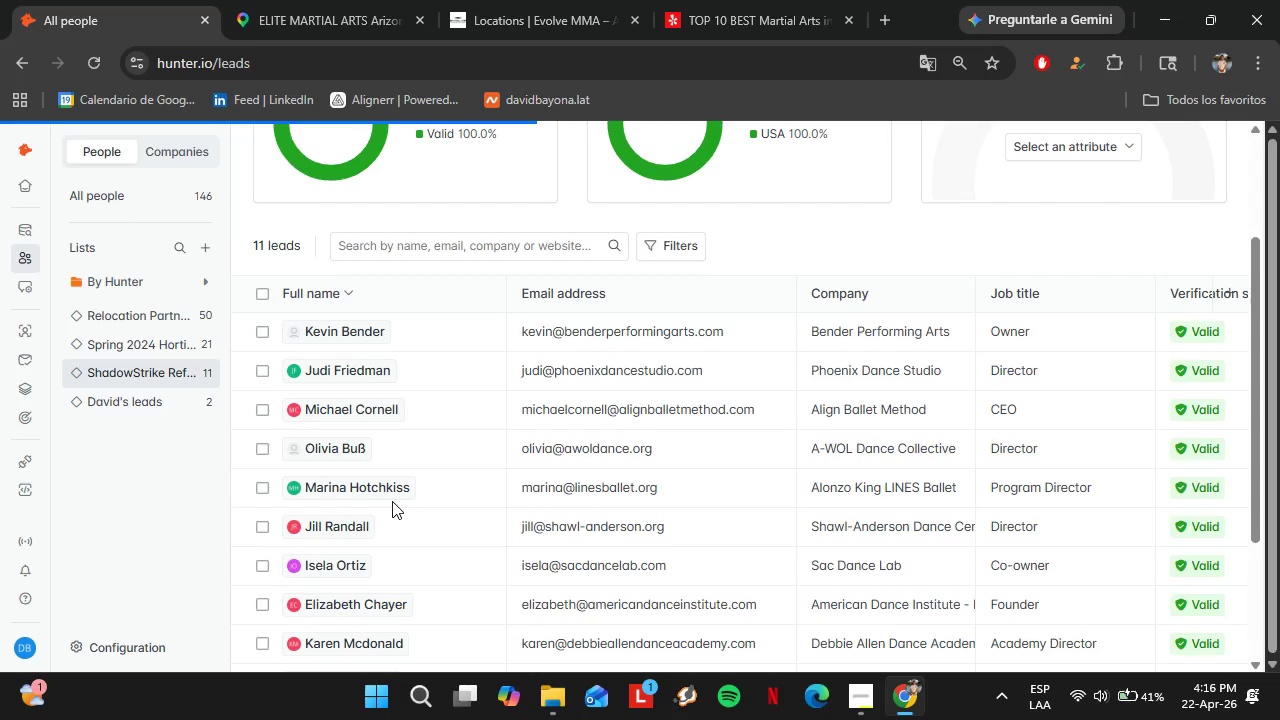 
scroll: coordinate [1126, 479], scroll_direction: down, amount: 11.0
 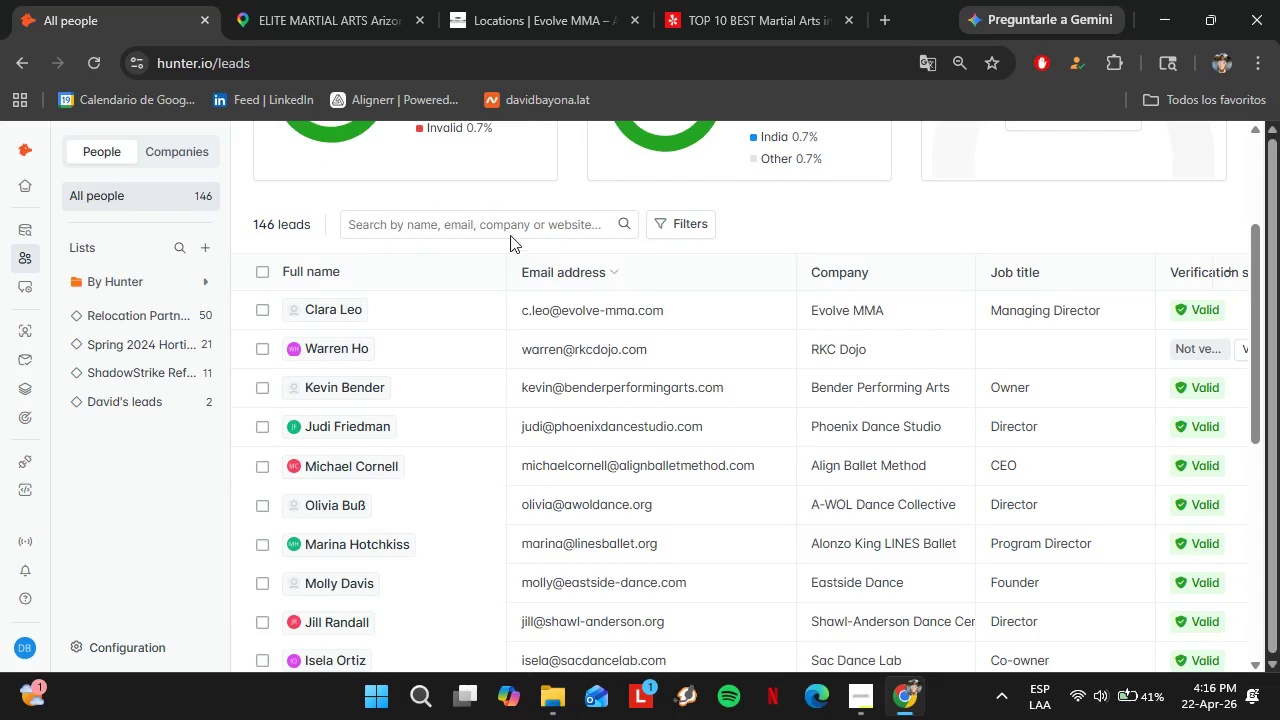 
left_click([485, 228])
 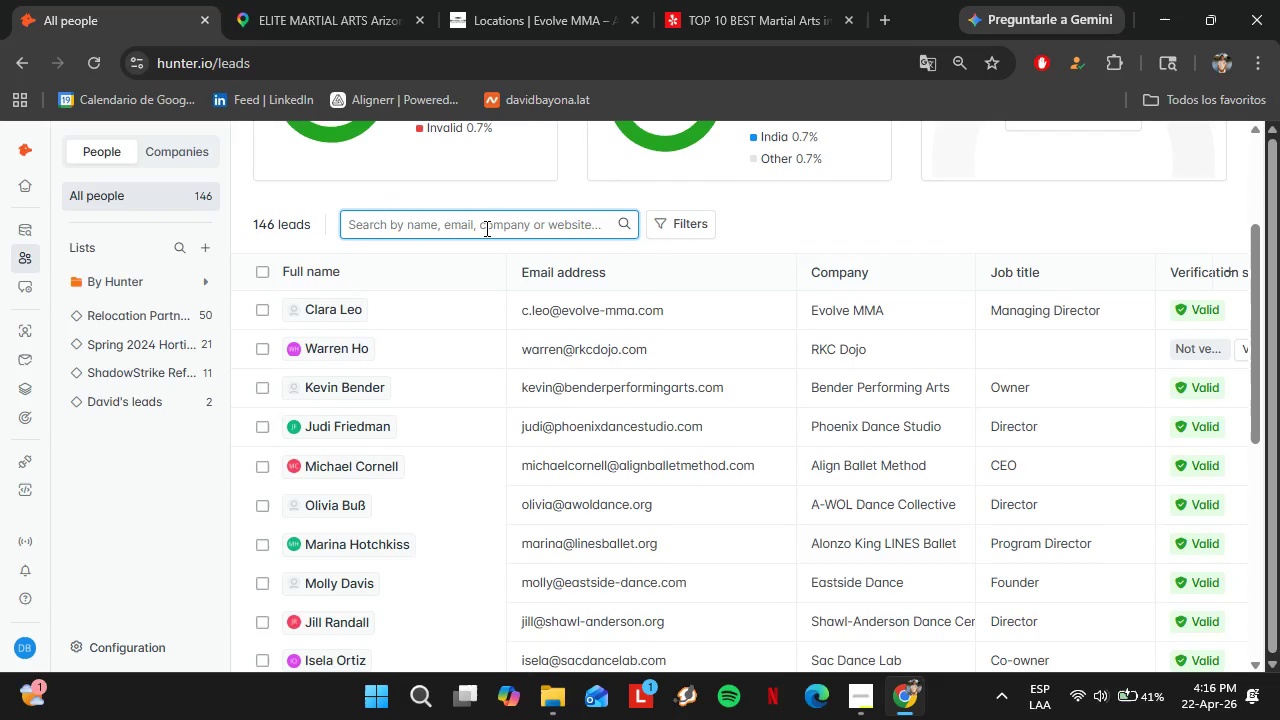 
type(MMA)
 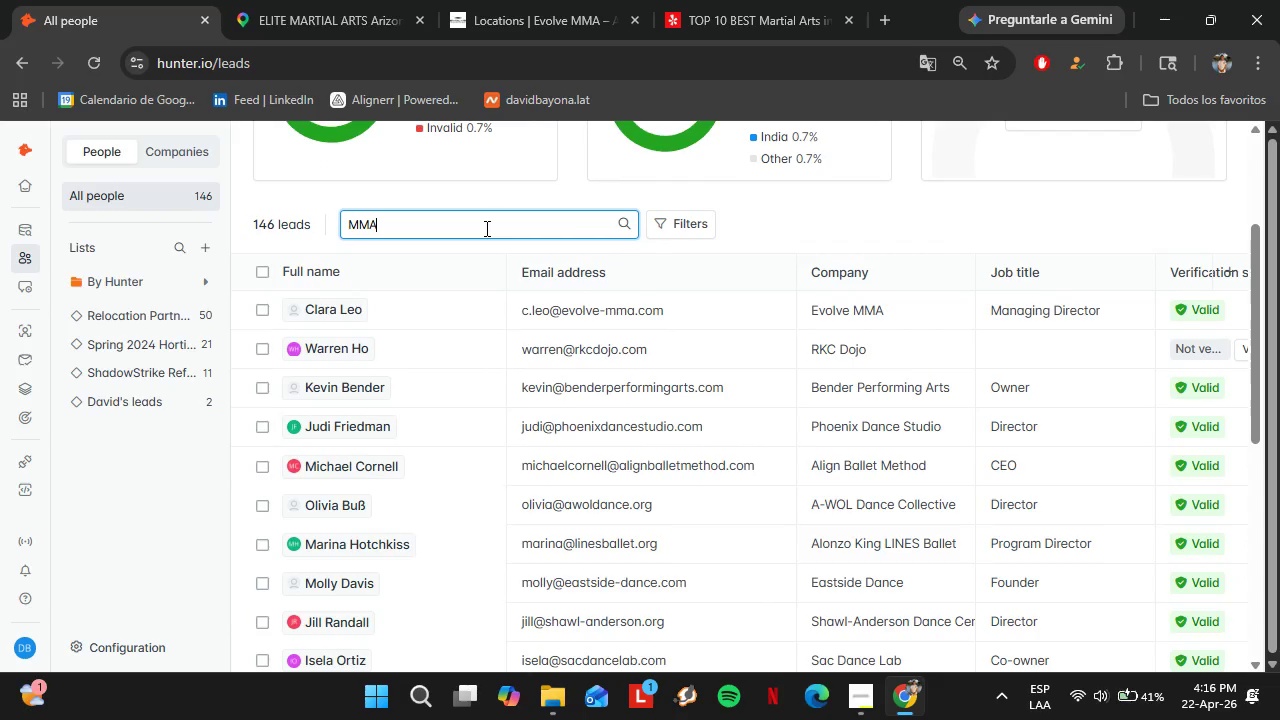 
key(Enter)
 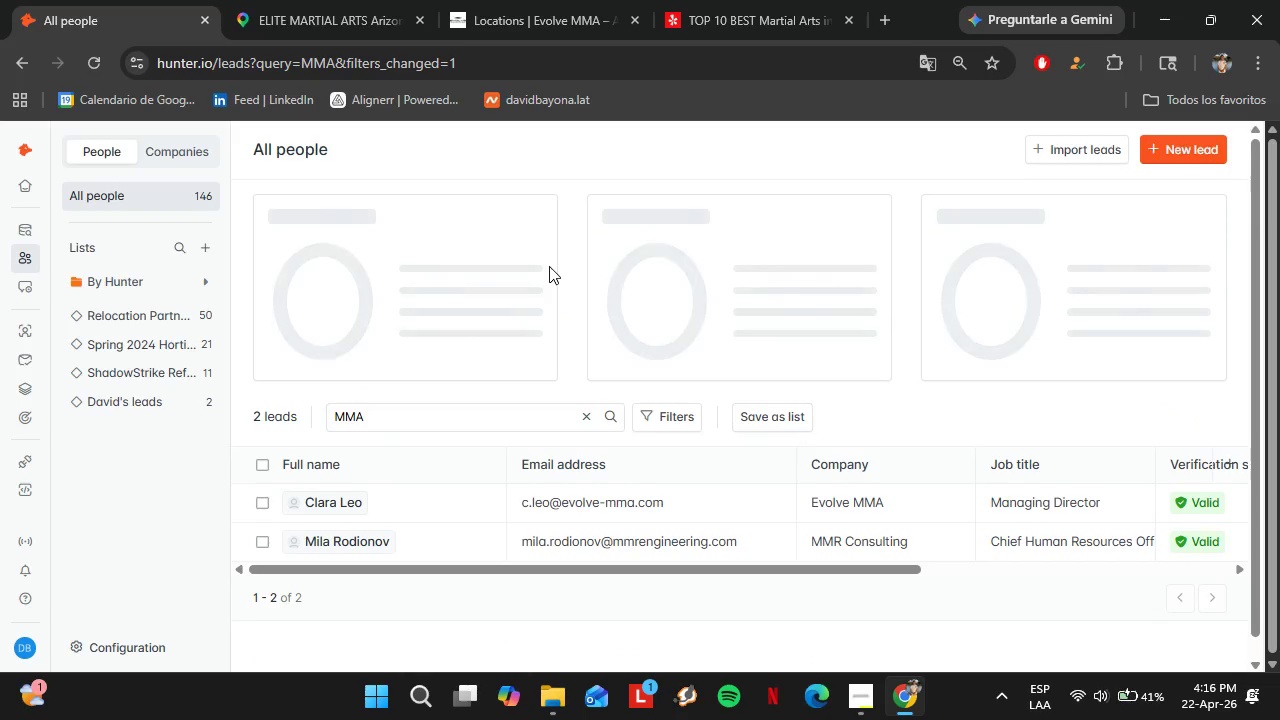 
wait(12.39)
 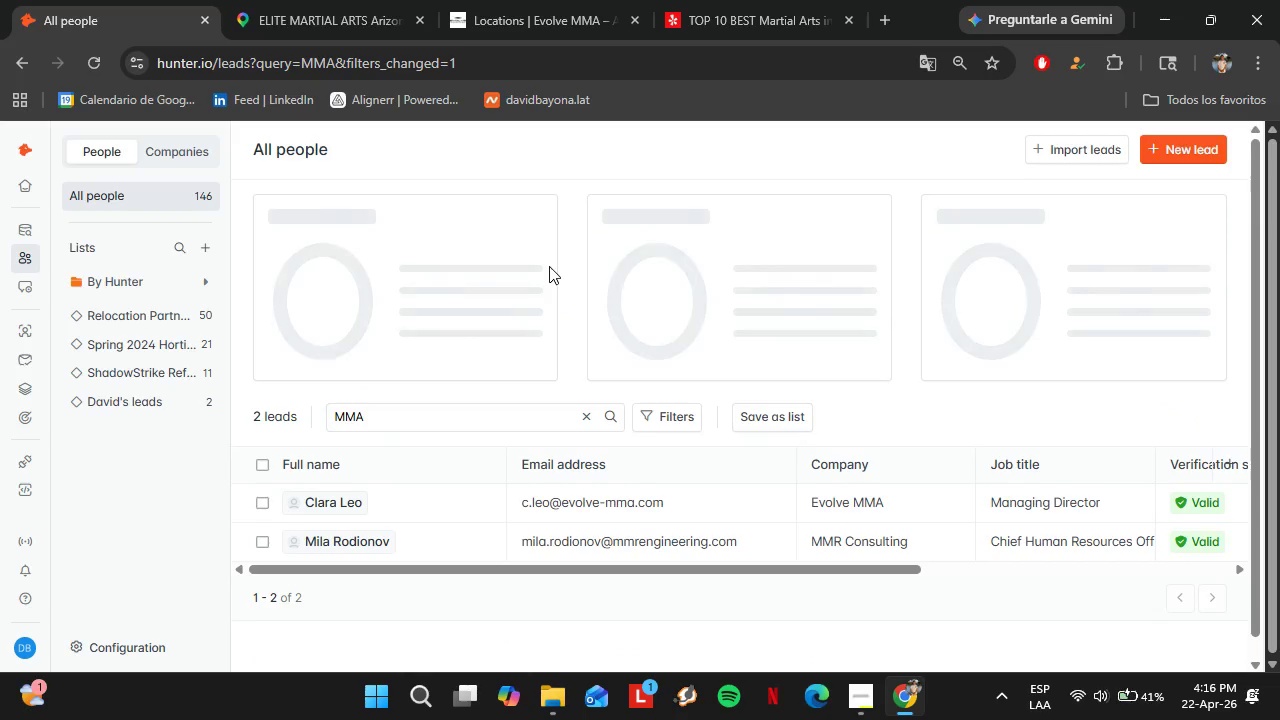 
left_click([595, 425])
 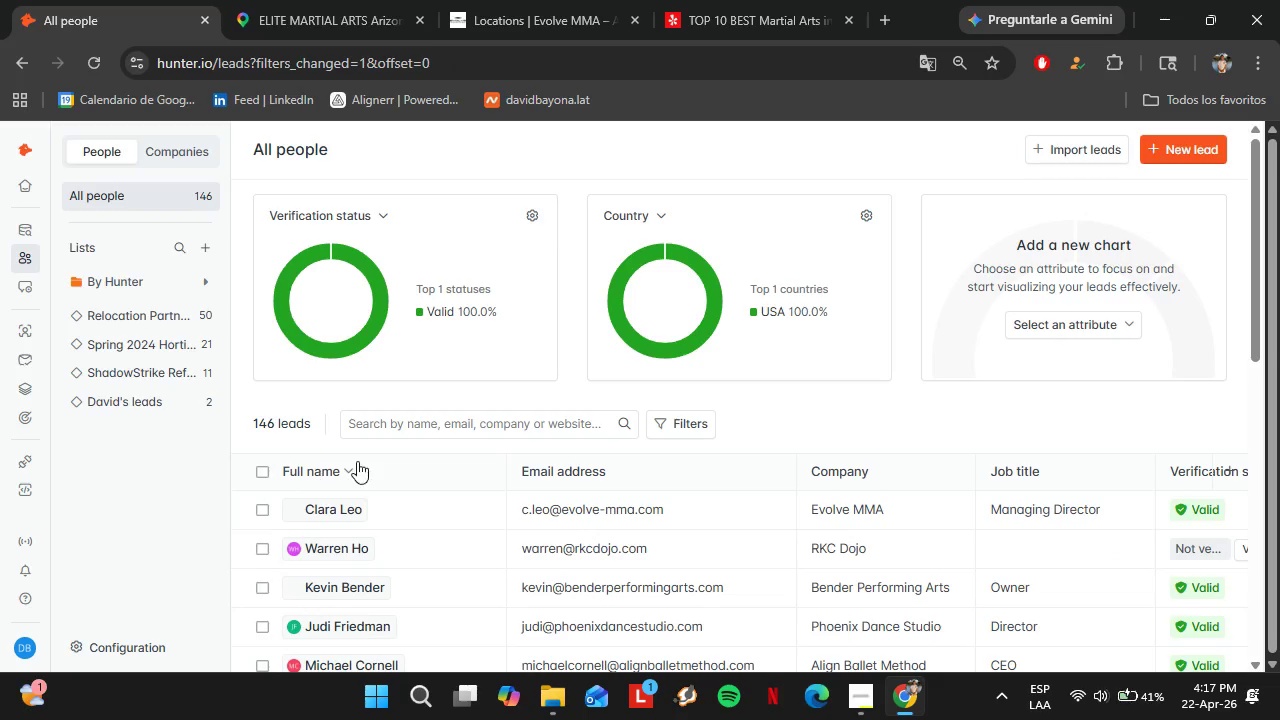 
wait(6.94)
 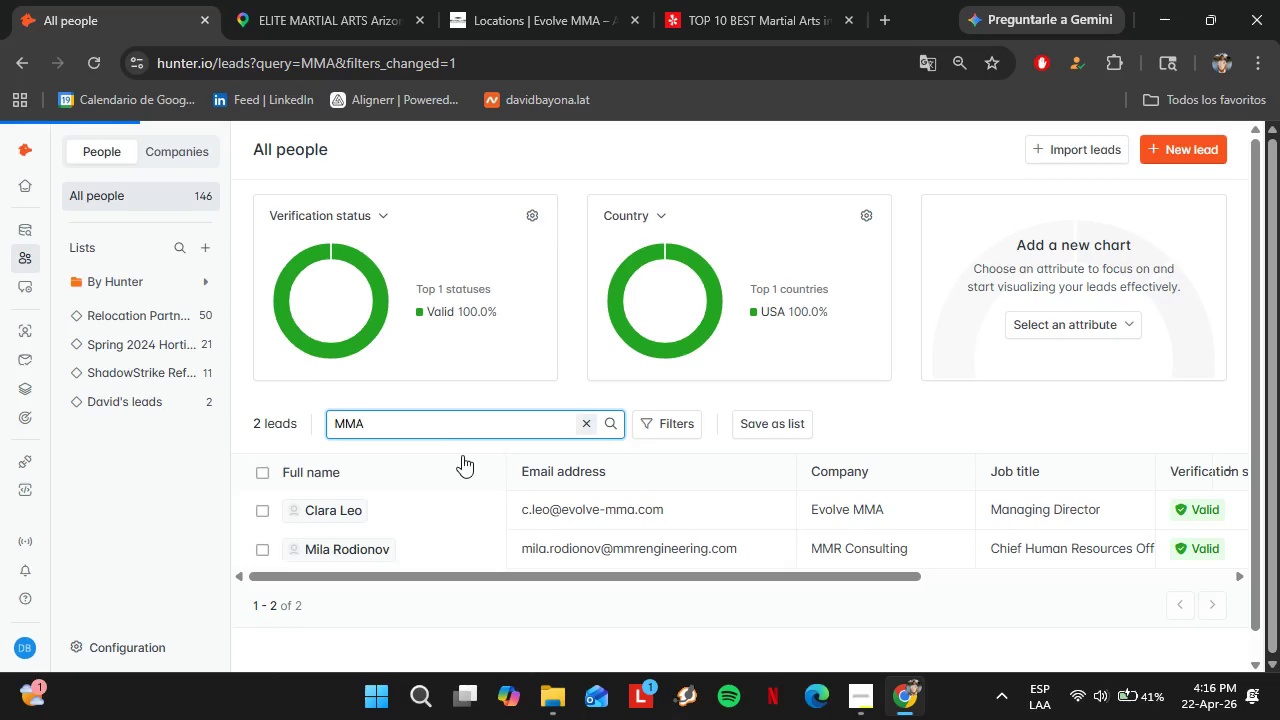 
left_click([678, 436])
 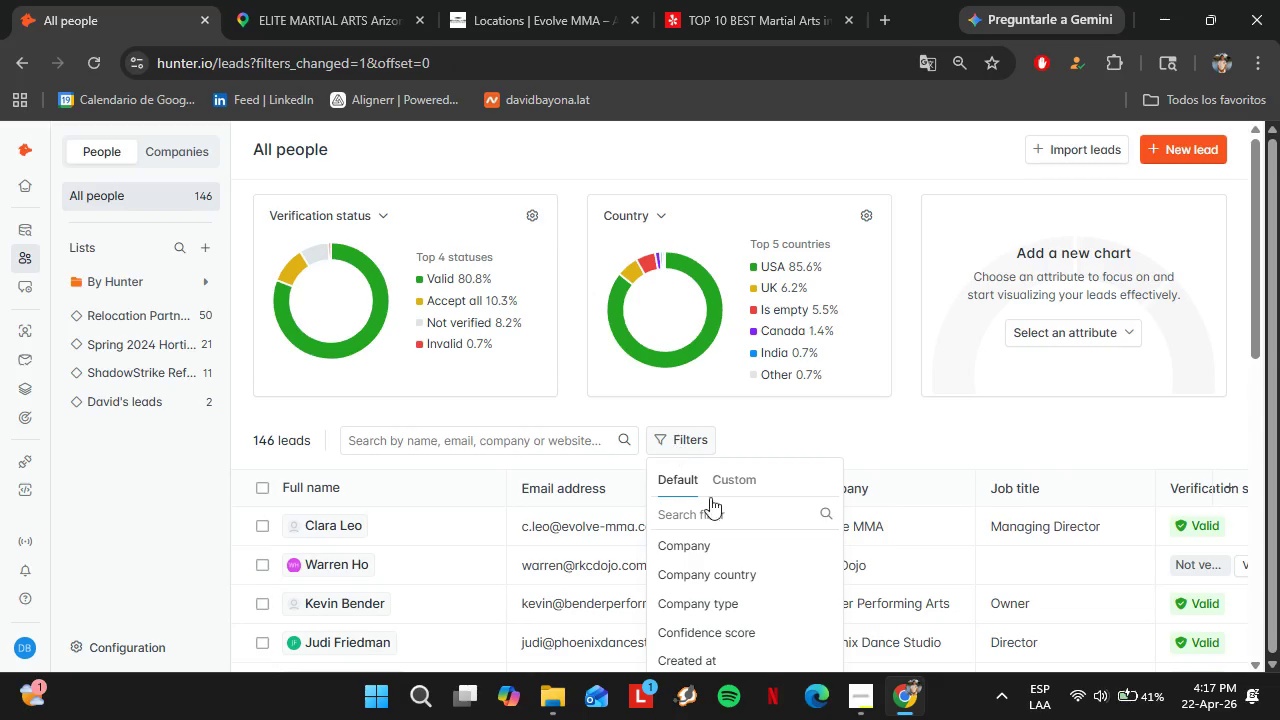 
scroll: coordinate [736, 583], scroll_direction: down, amount: 6.0
 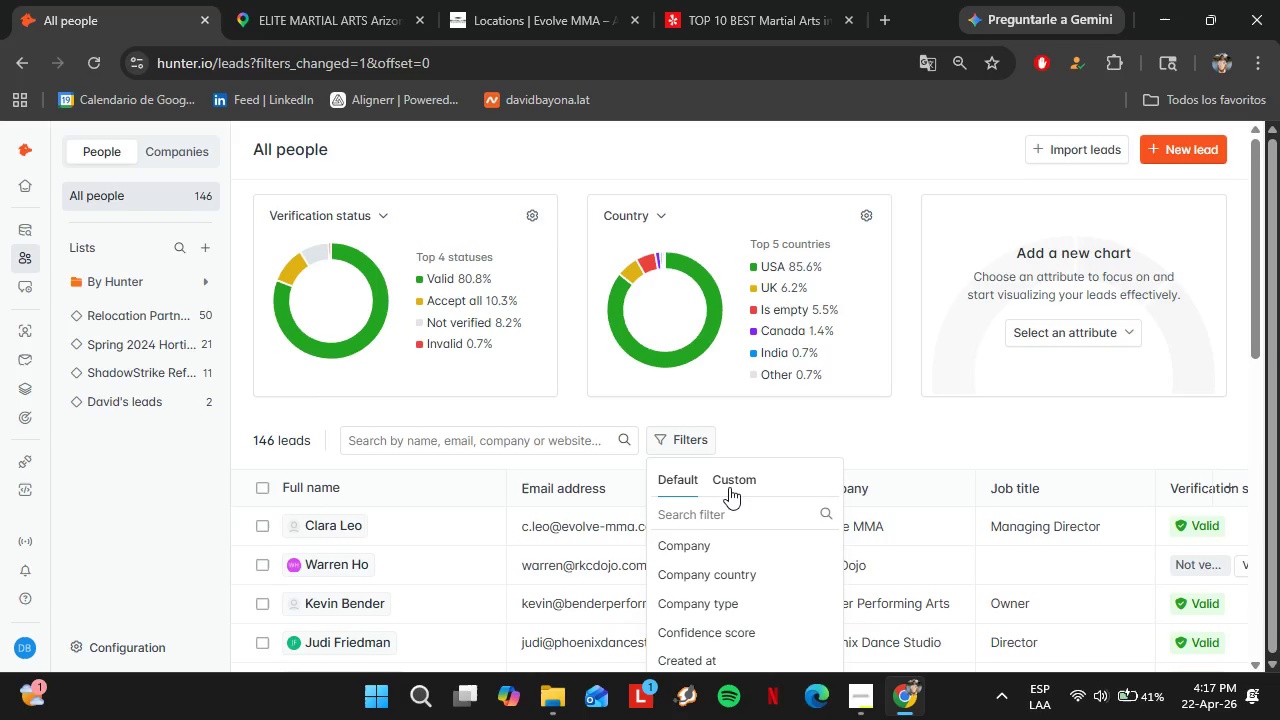 
left_click([728, 486])
 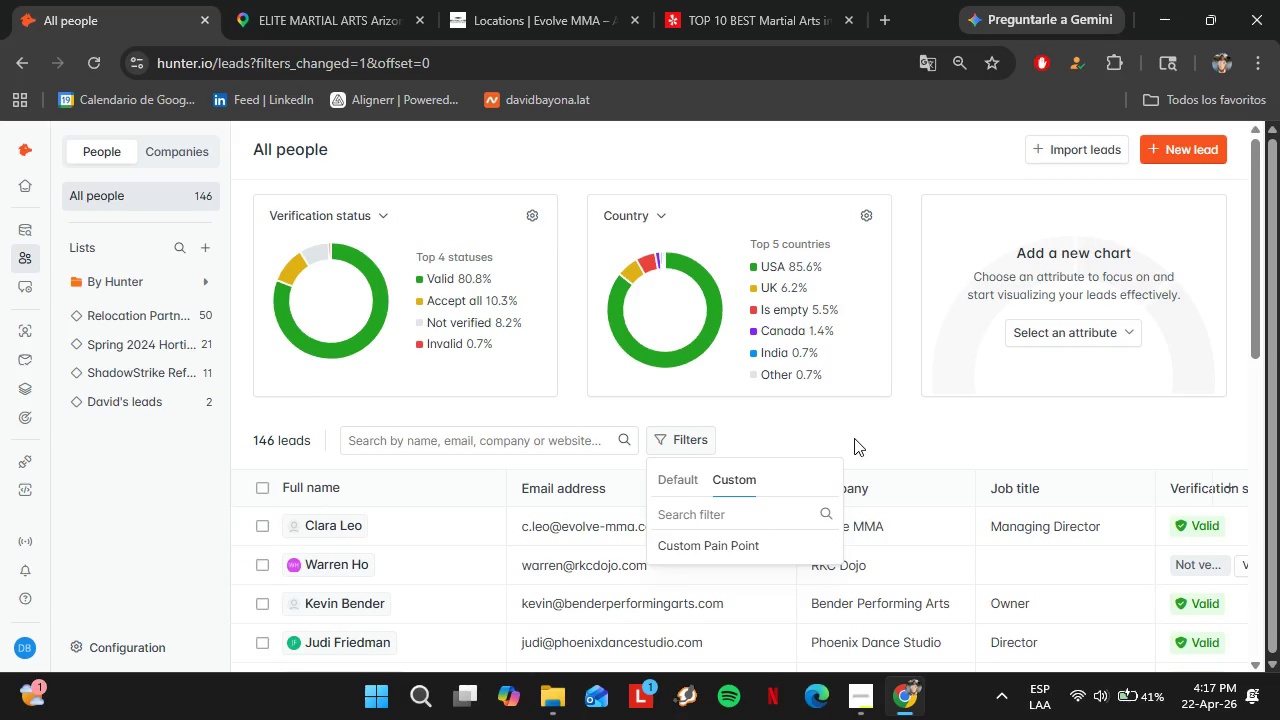 
left_click([826, 439])
 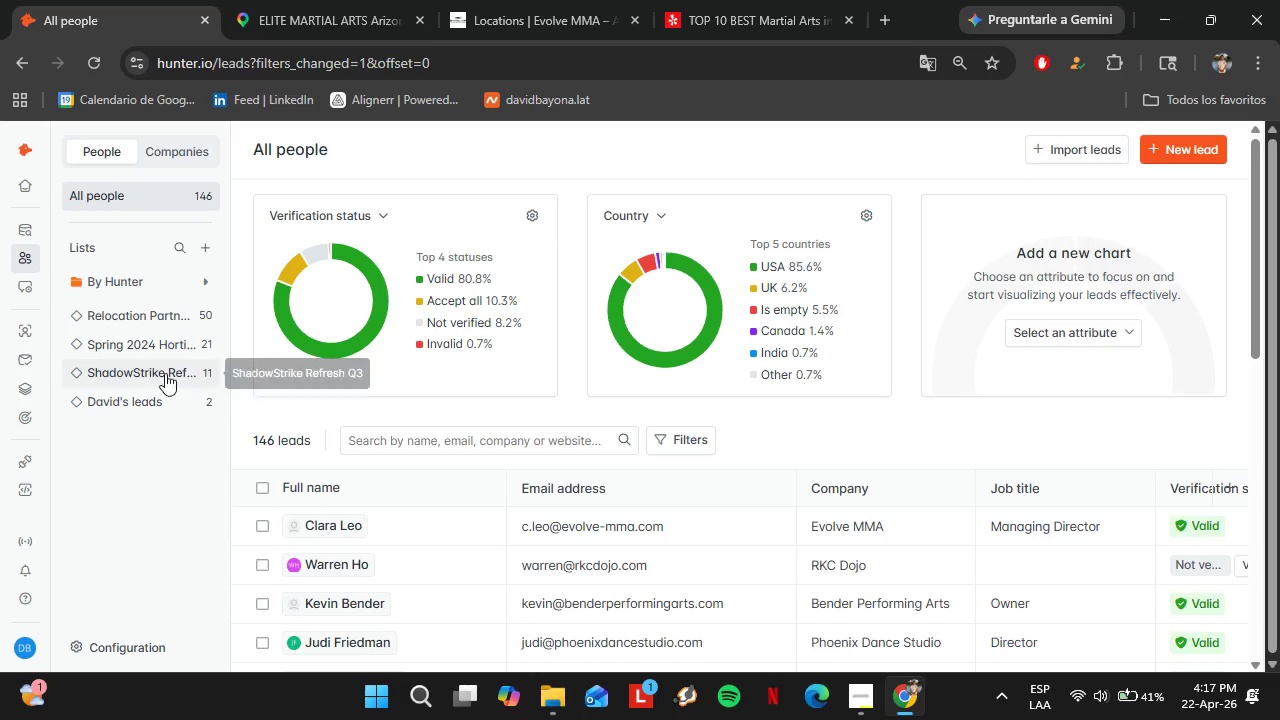 
left_click([158, 370])
 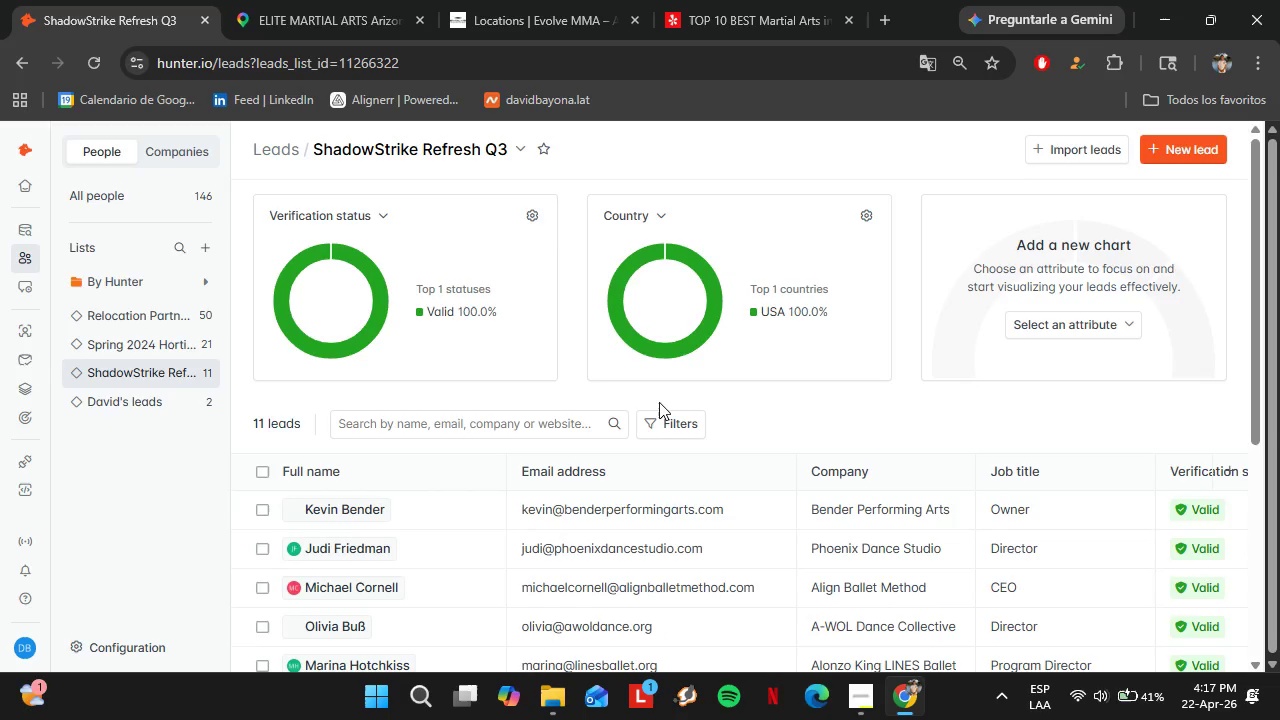 
wait(5.41)
 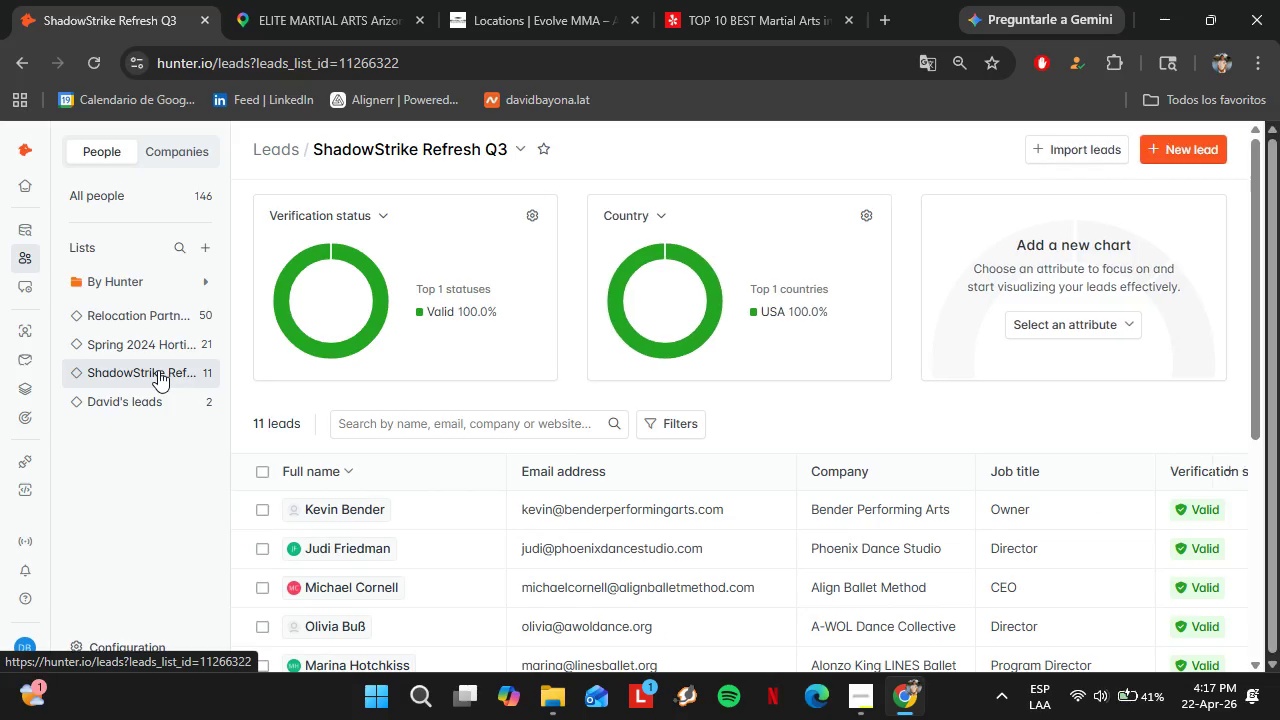 
left_click([125, 351])
 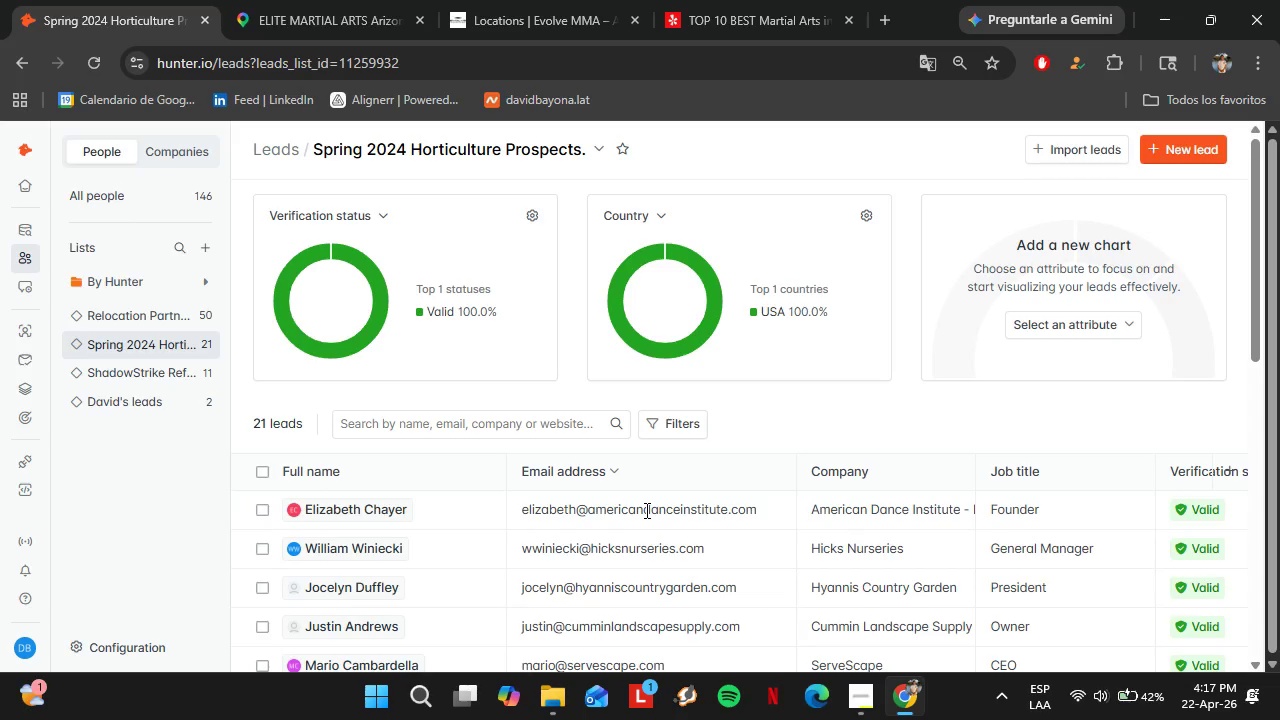 
wait(37.77)
 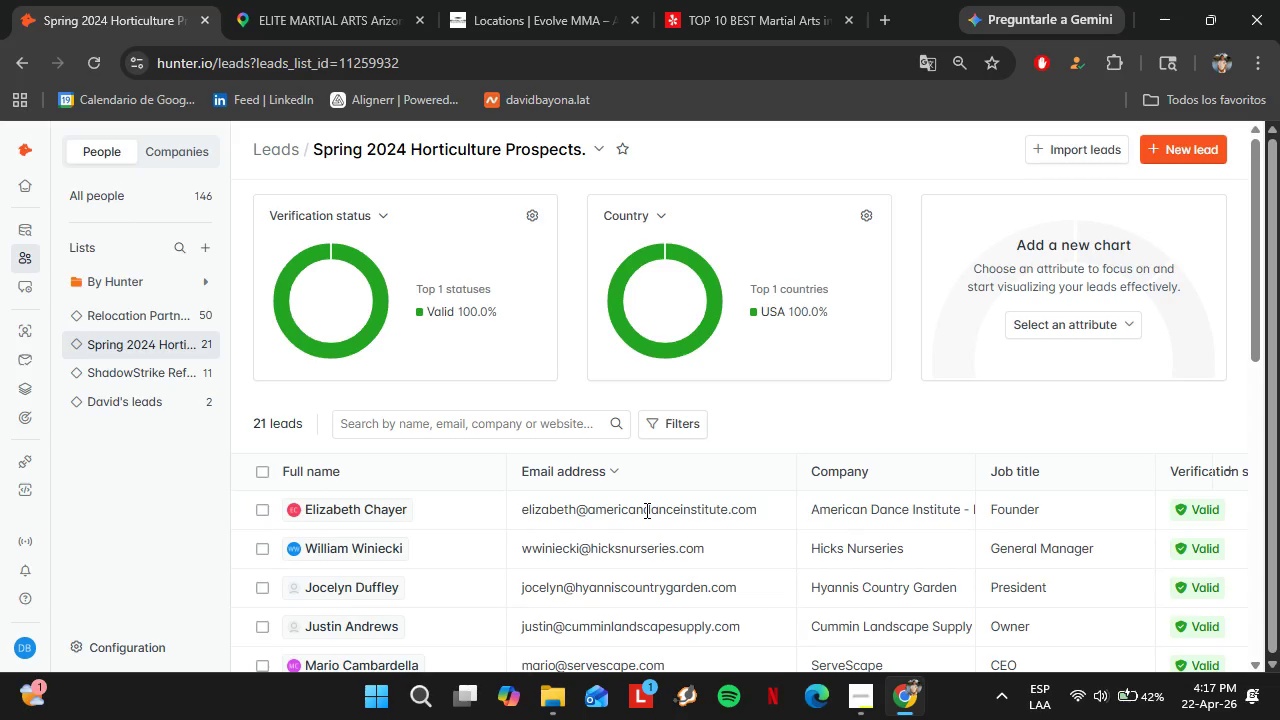 
scroll: coordinate [861, 552], scroll_direction: down, amount: 1.0
 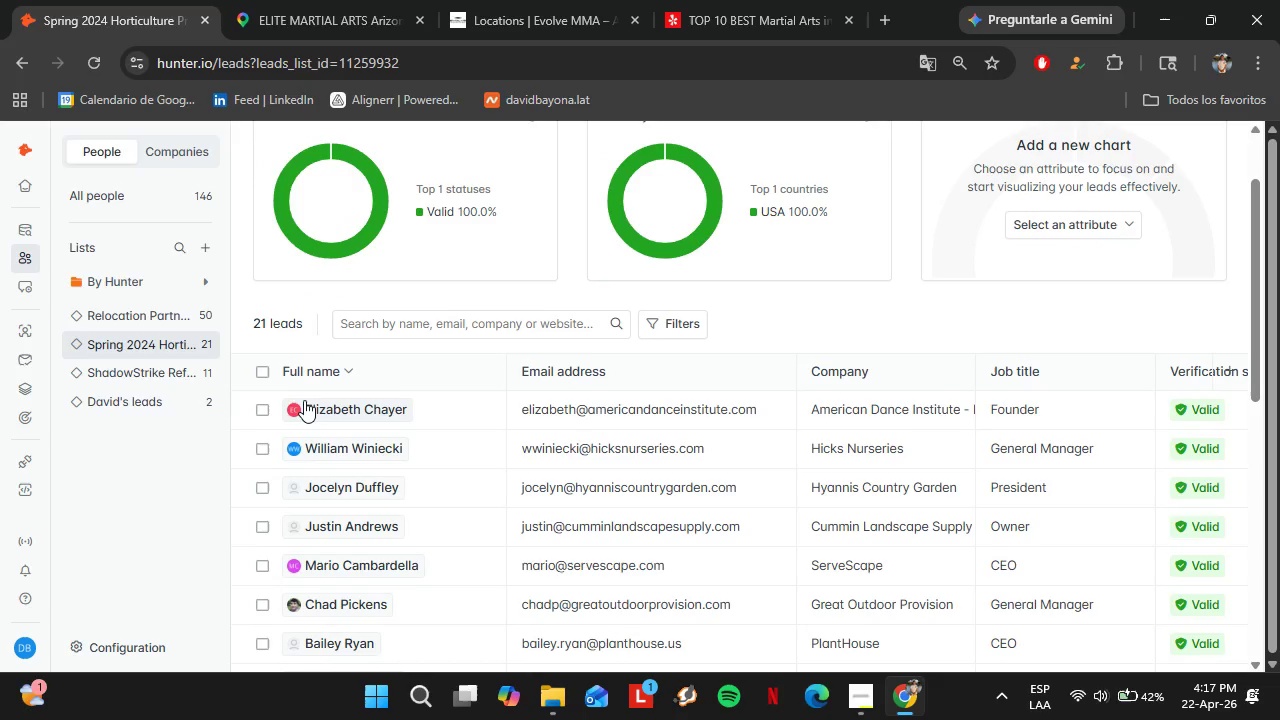 
left_click([263, 403])
 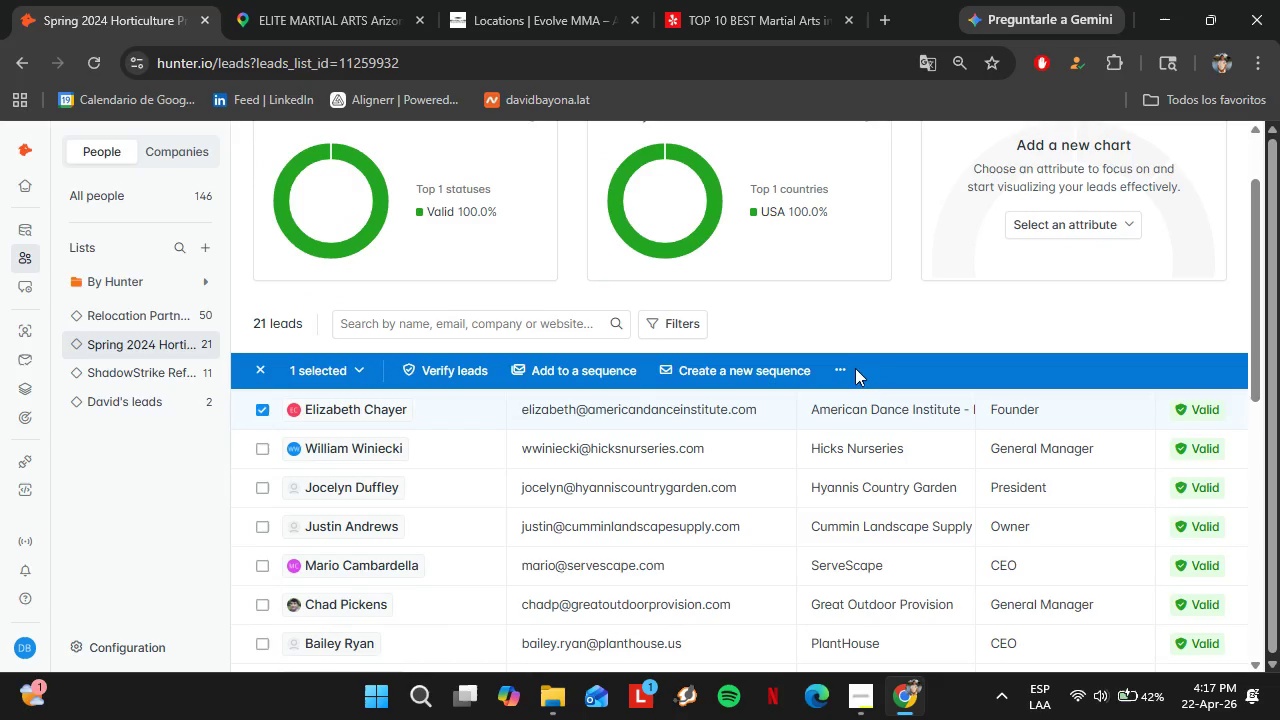 
left_click([842, 367])
 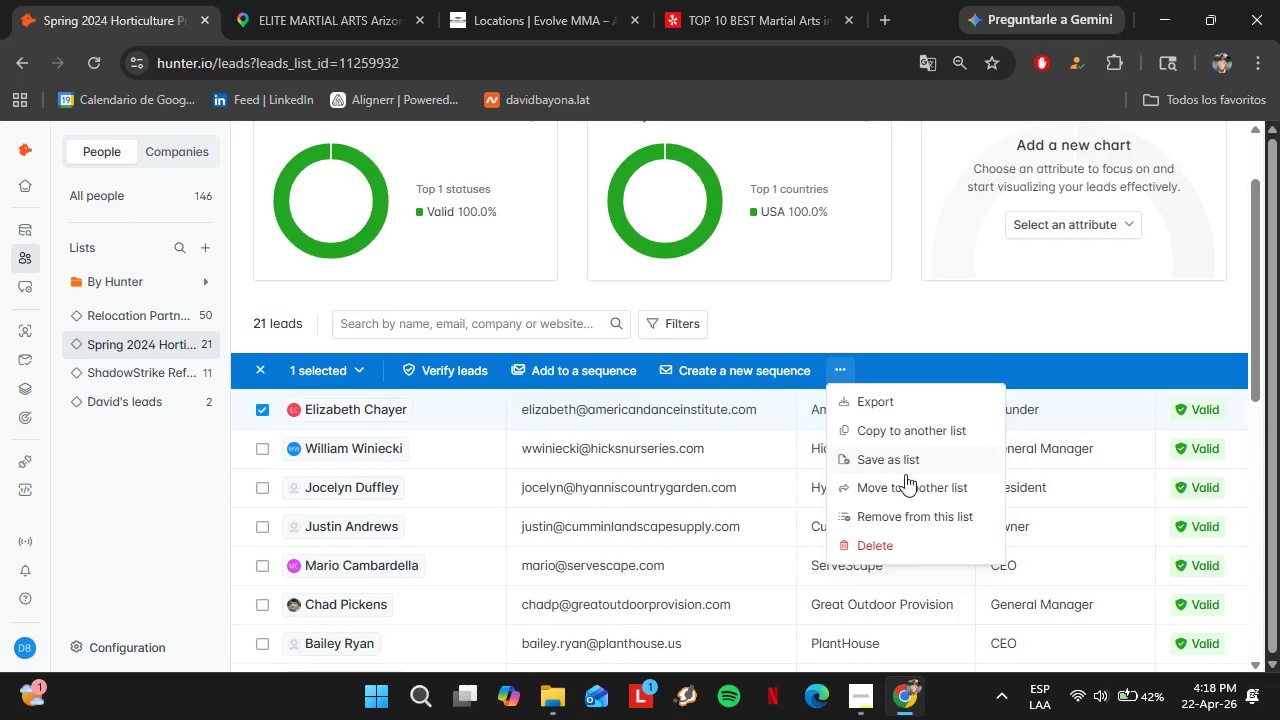 
wait(7.44)
 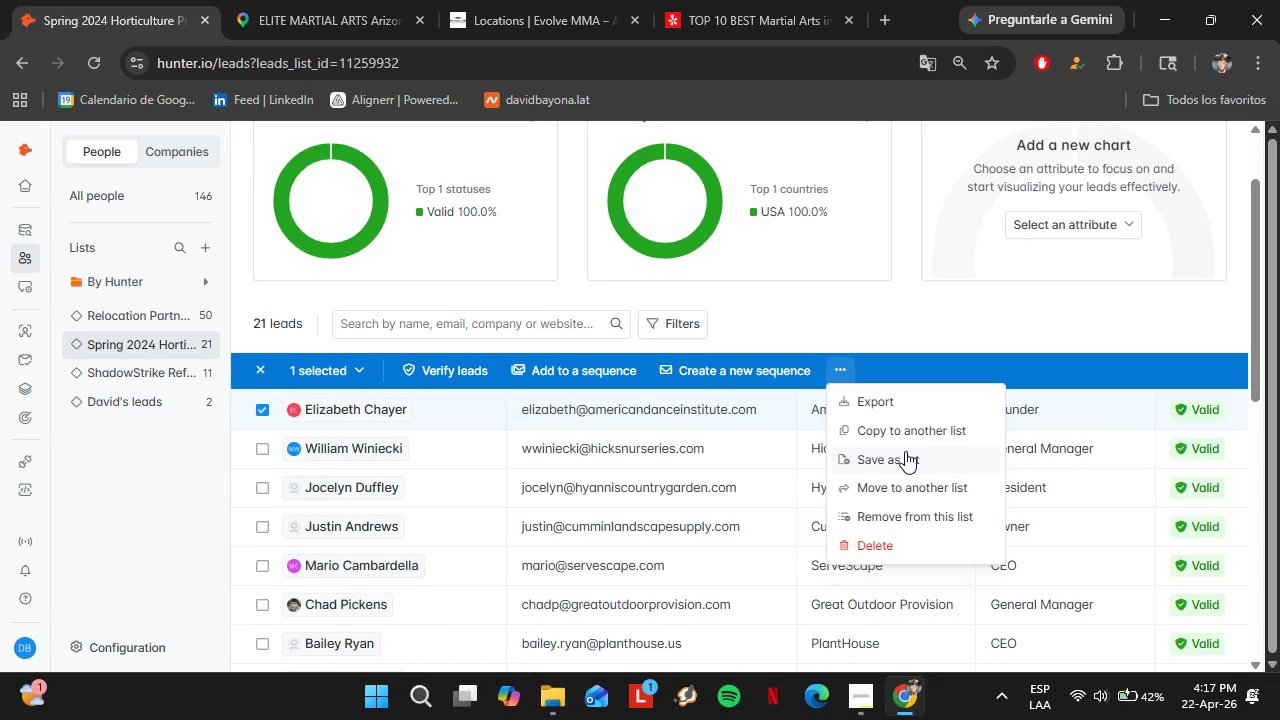 
left_click([908, 480])
 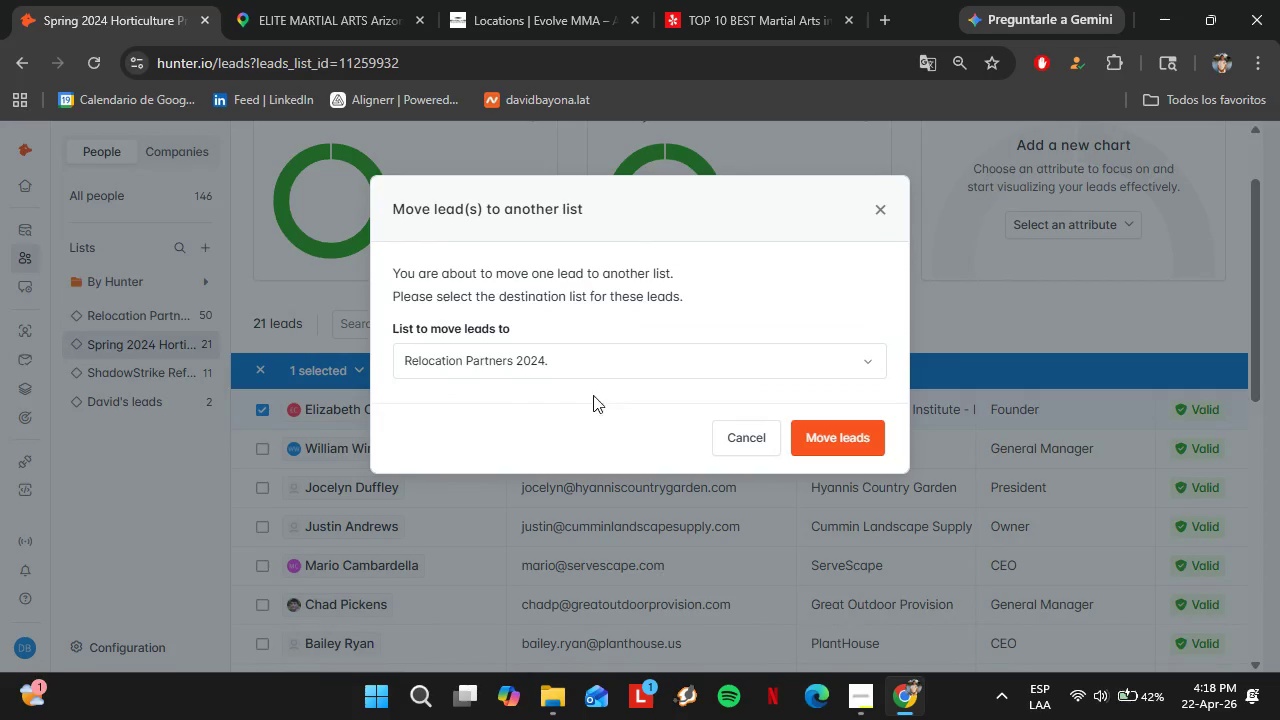 
left_click([508, 358])
 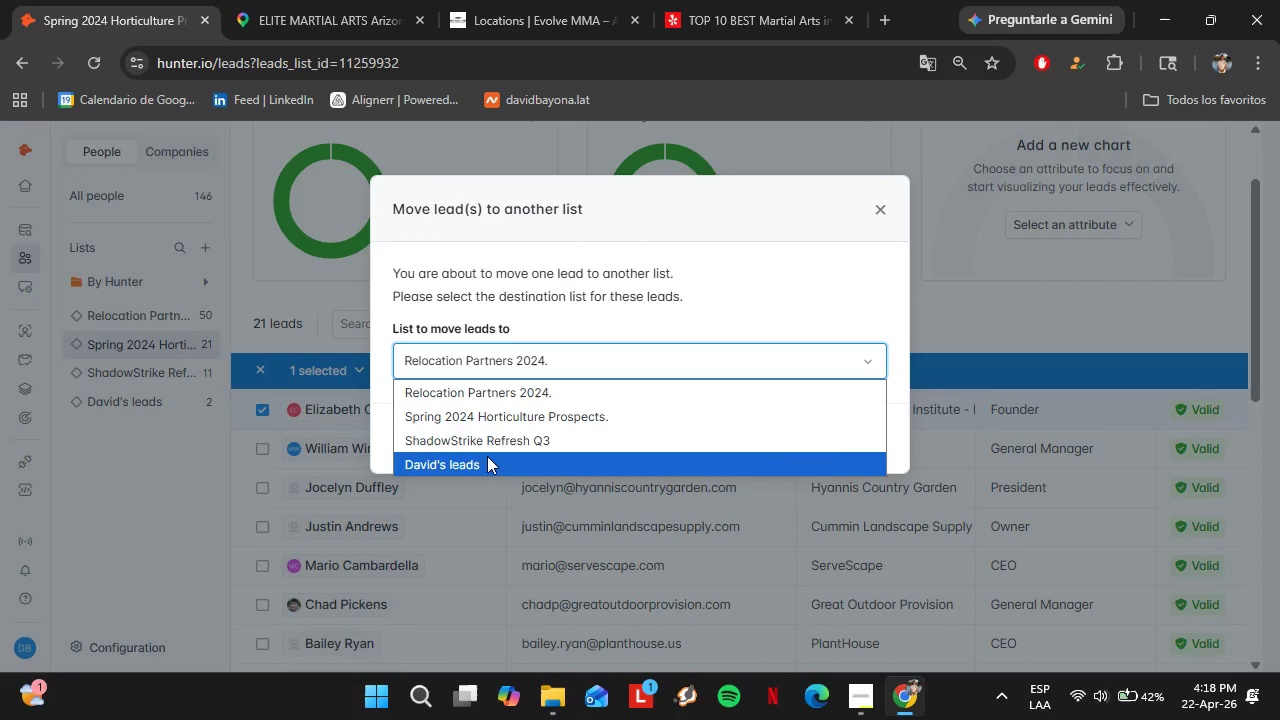 
left_click([486, 445])
 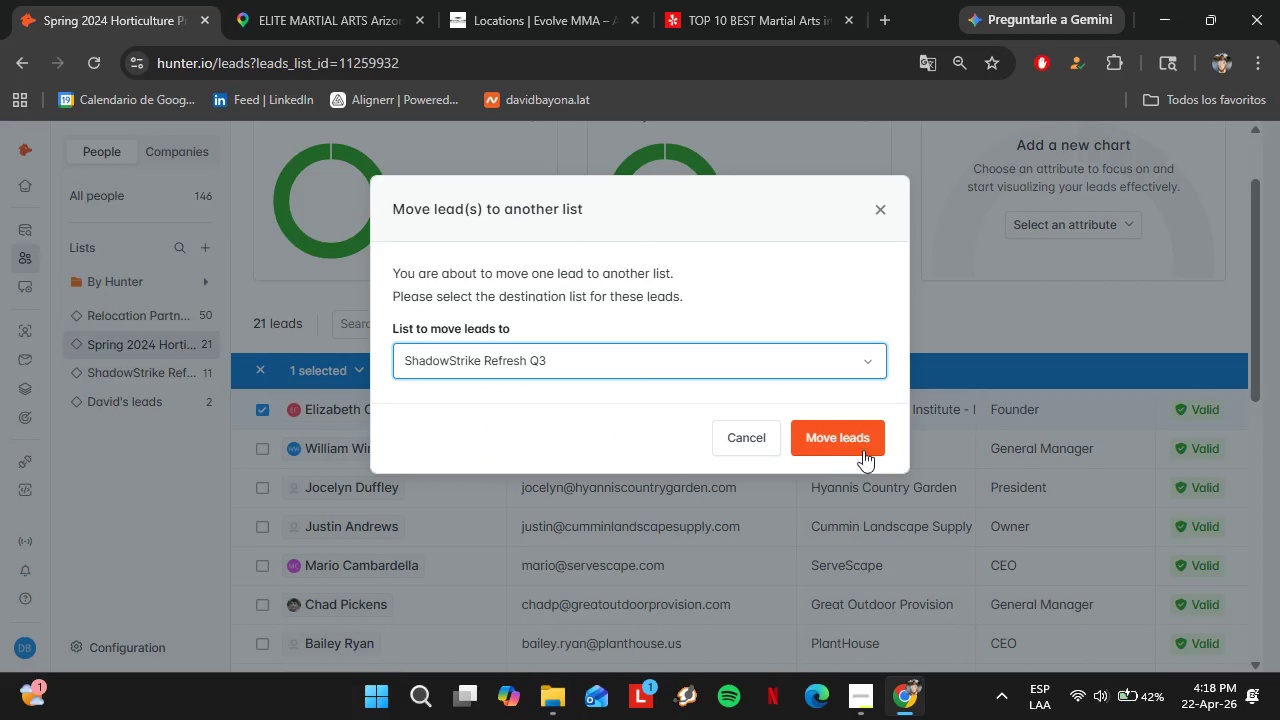 
left_click([842, 442])
 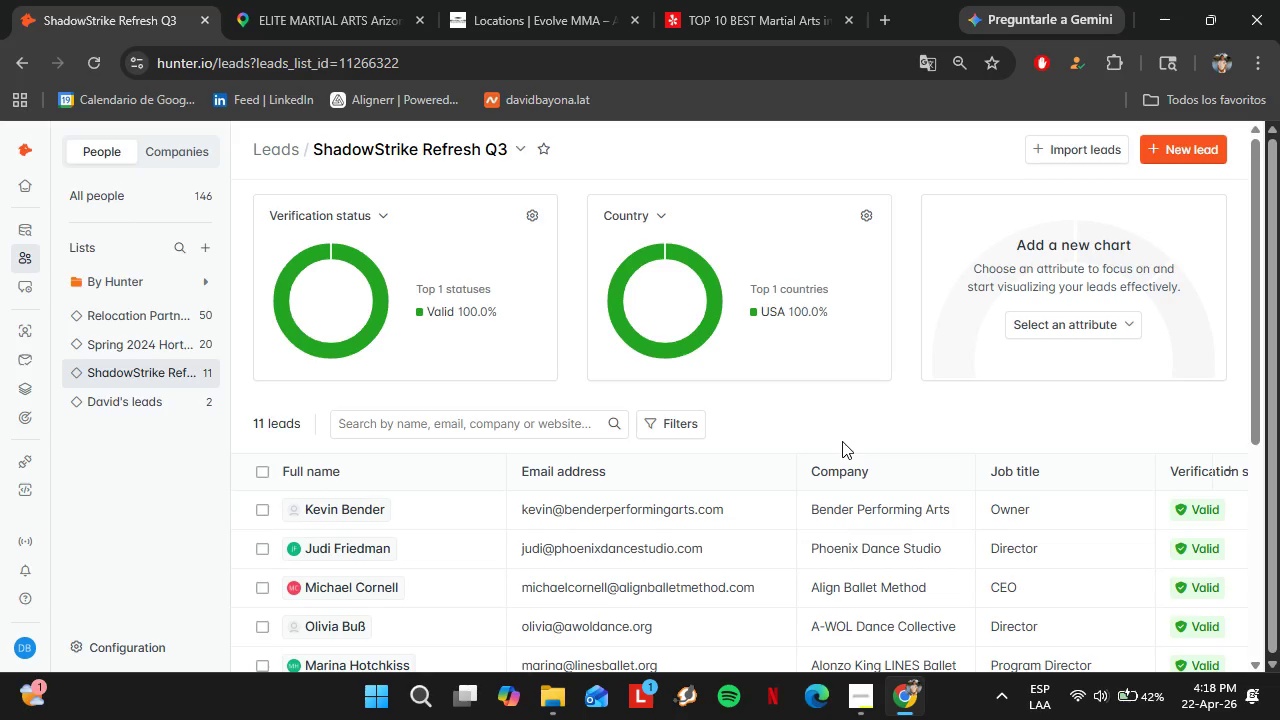 
wait(31.16)
 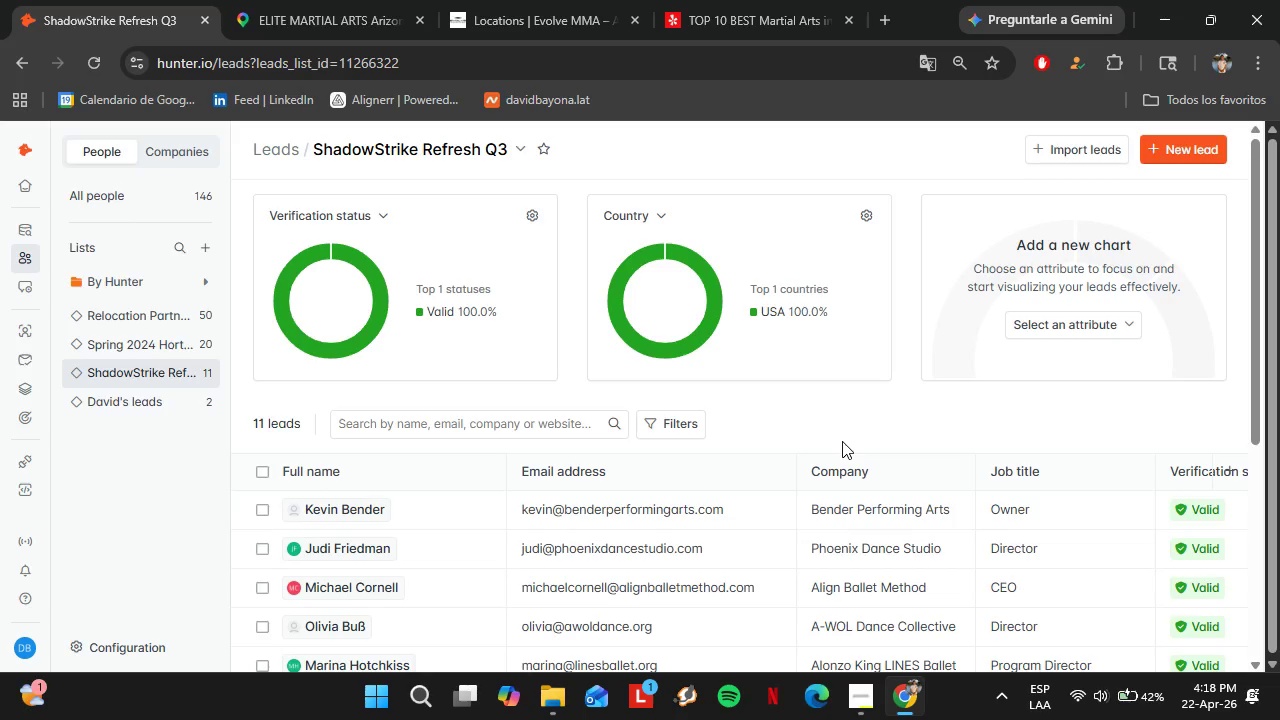 
scroll: coordinate [771, 472], scroll_direction: down, amount: 4.0
 